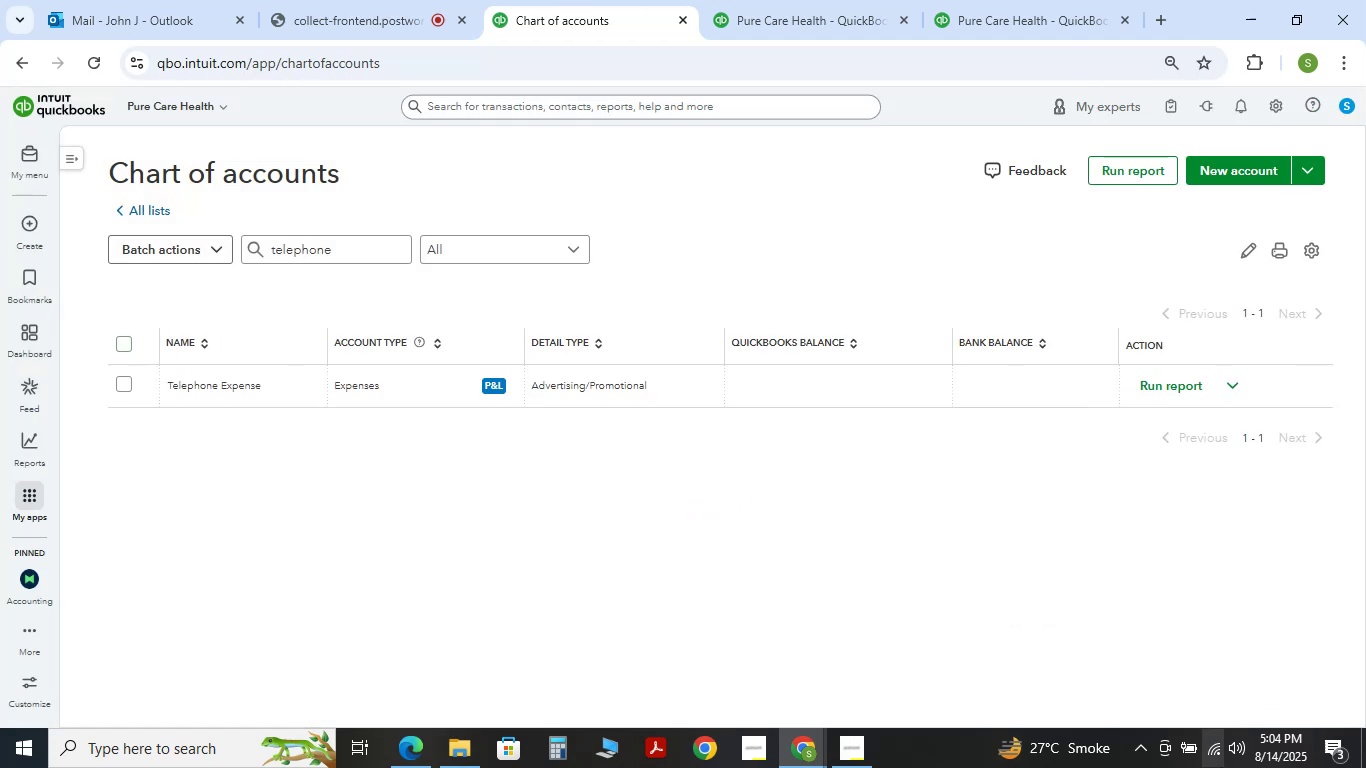 
wait(8.11)
 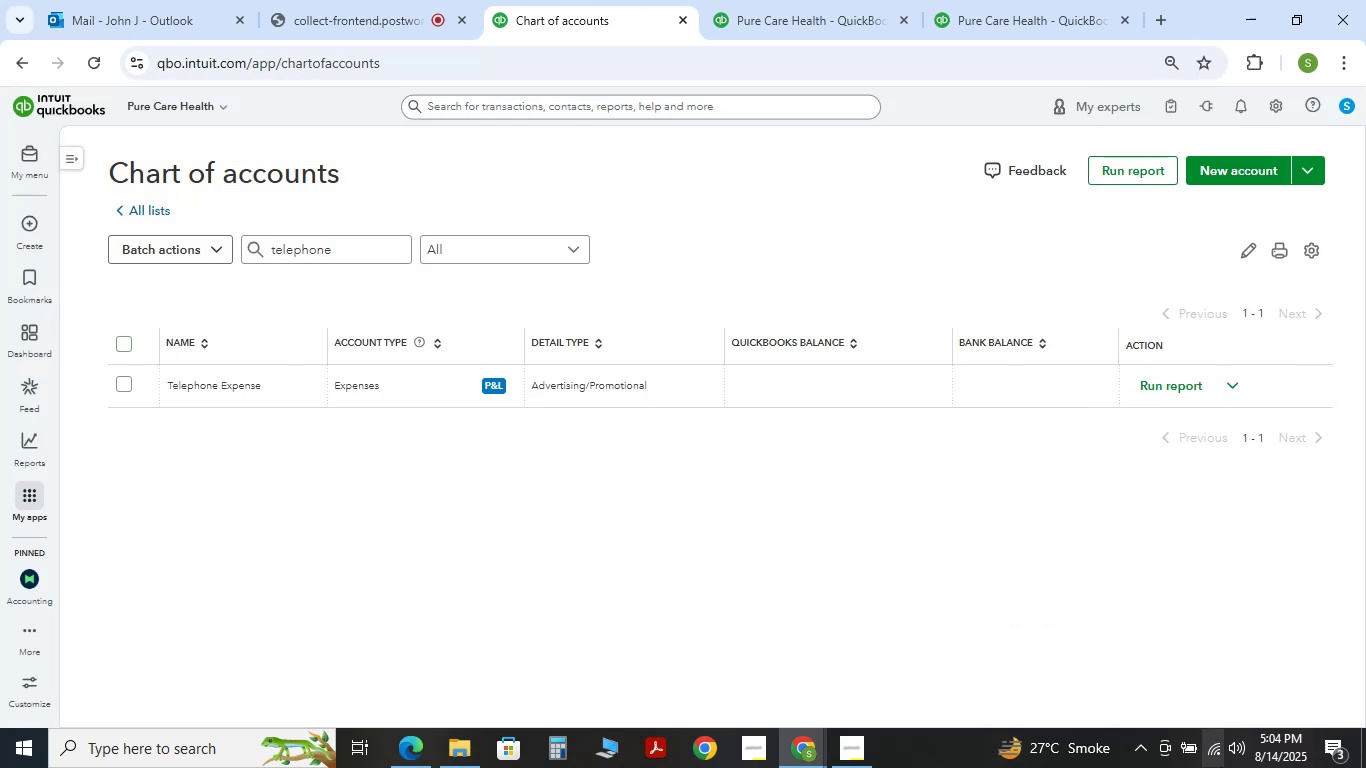 
left_click([644, 497])
 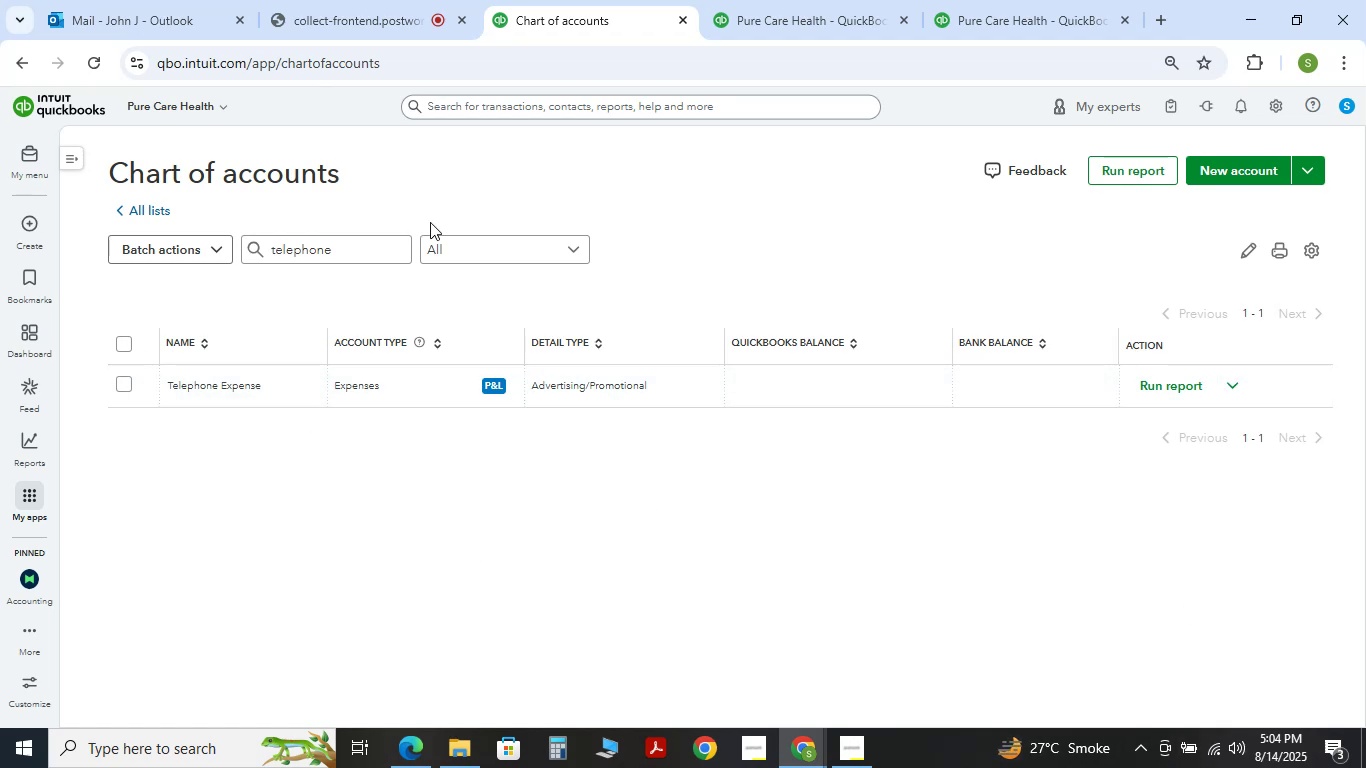 
left_click_drag(start_coordinate=[360, 246], to_coordinate=[311, 237])
 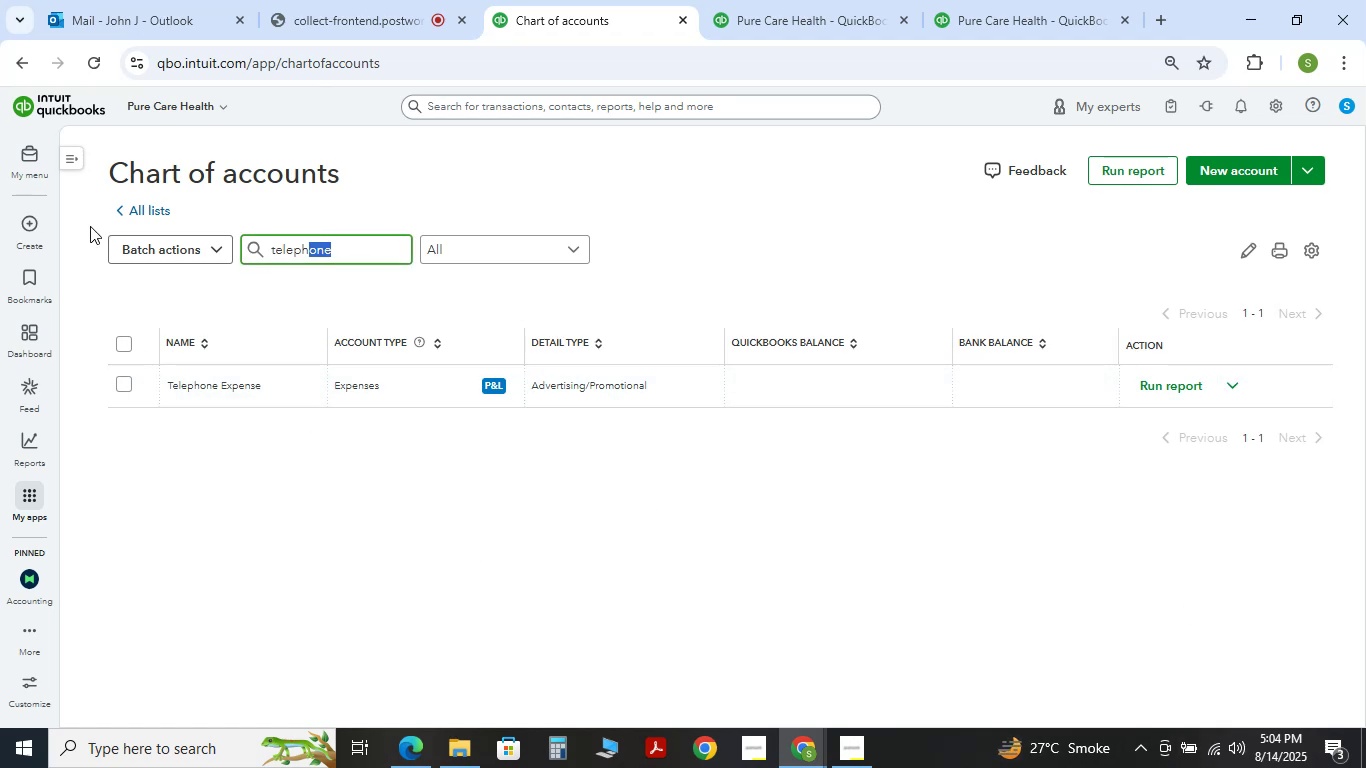 
key(Backspace)
 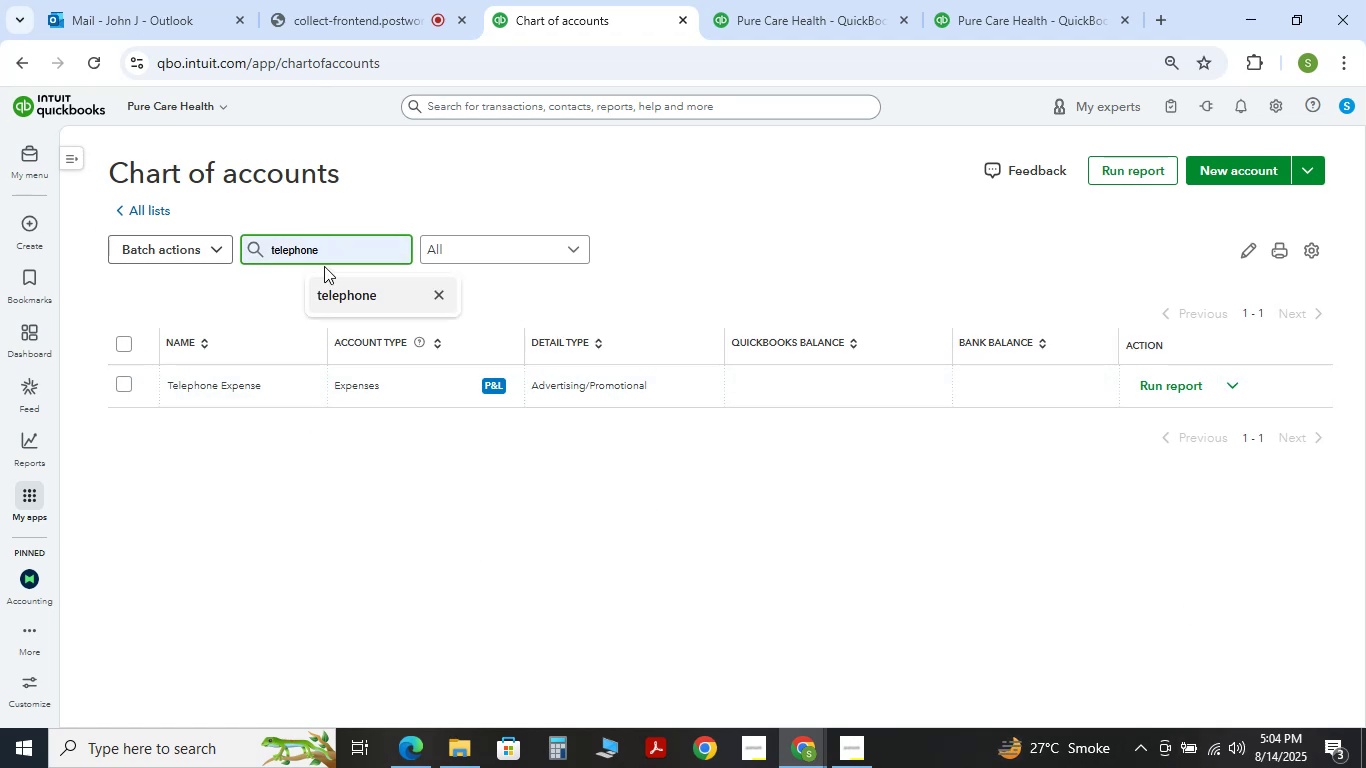 
left_click_drag(start_coordinate=[326, 249], to_coordinate=[143, 247])
 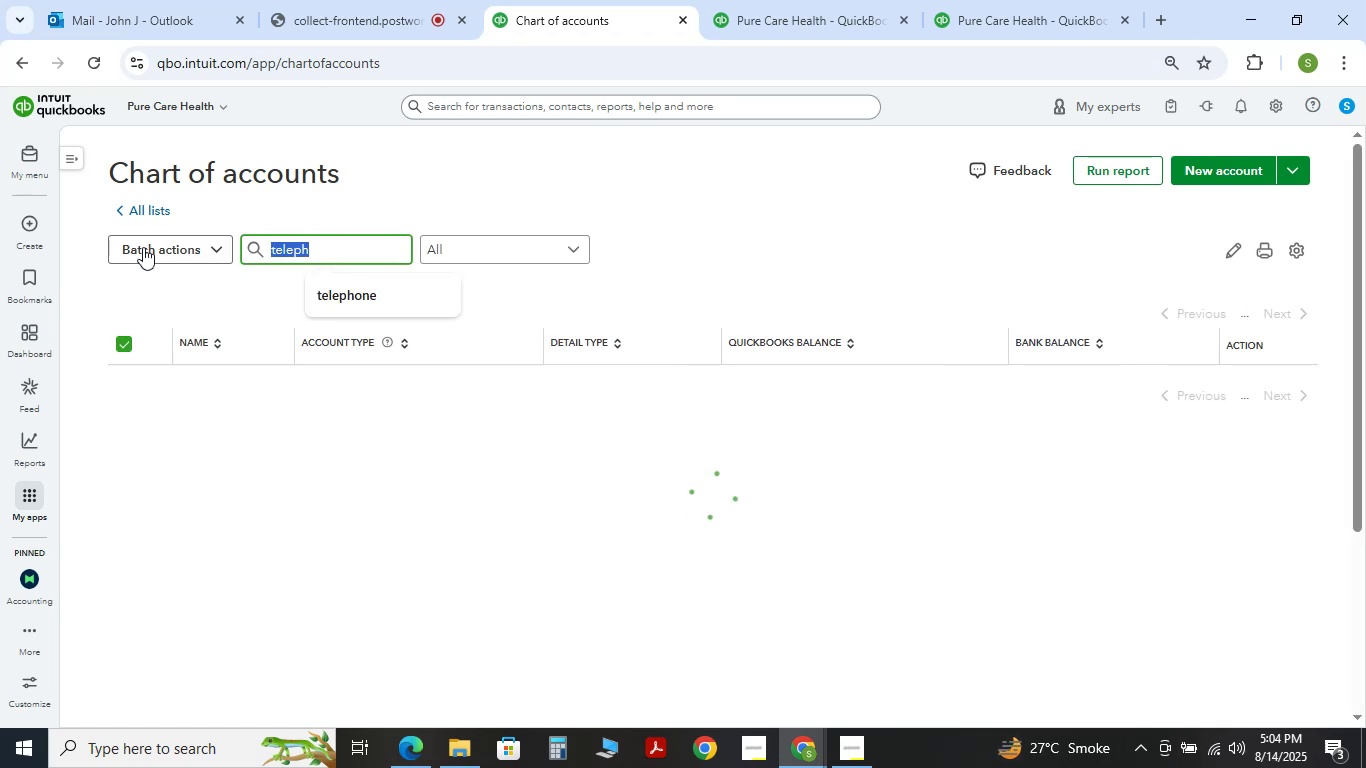 
key(Backspace)
 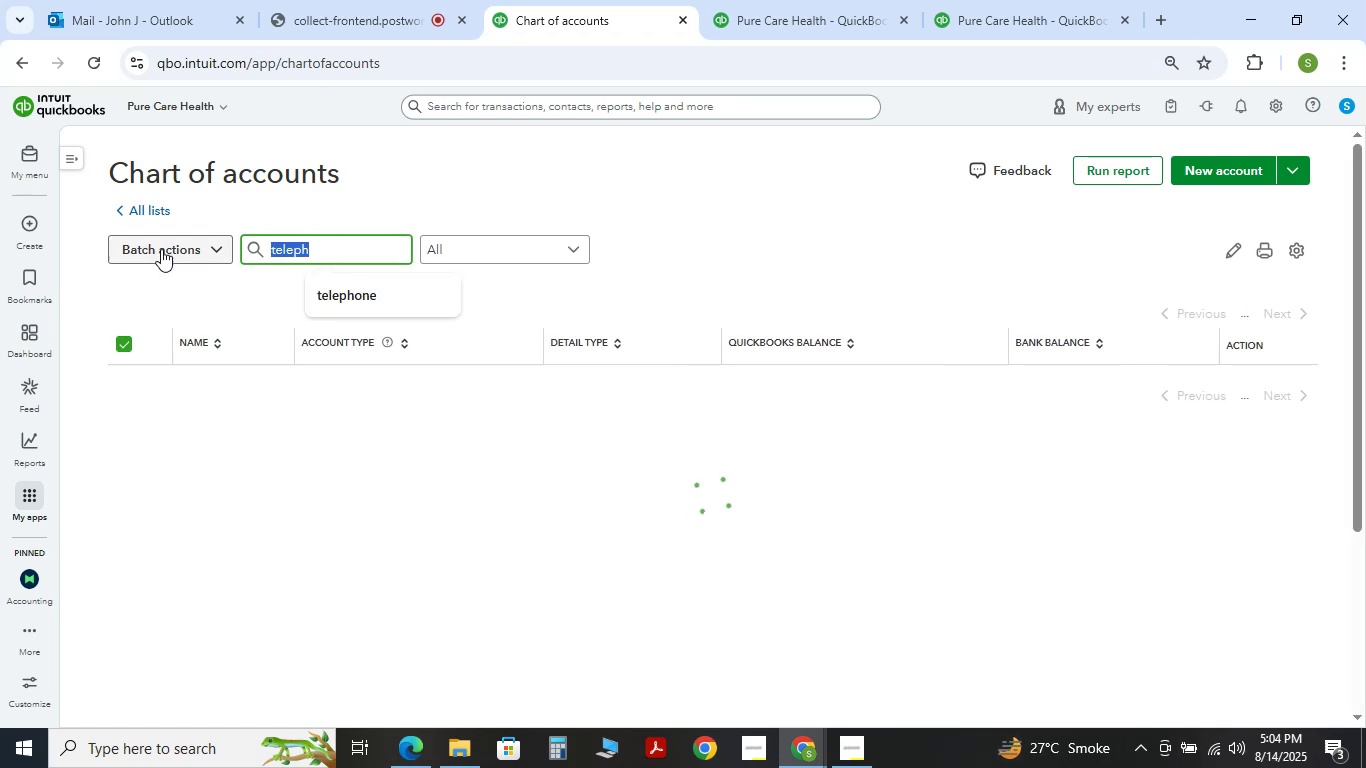 
mouse_move([234, 235])
 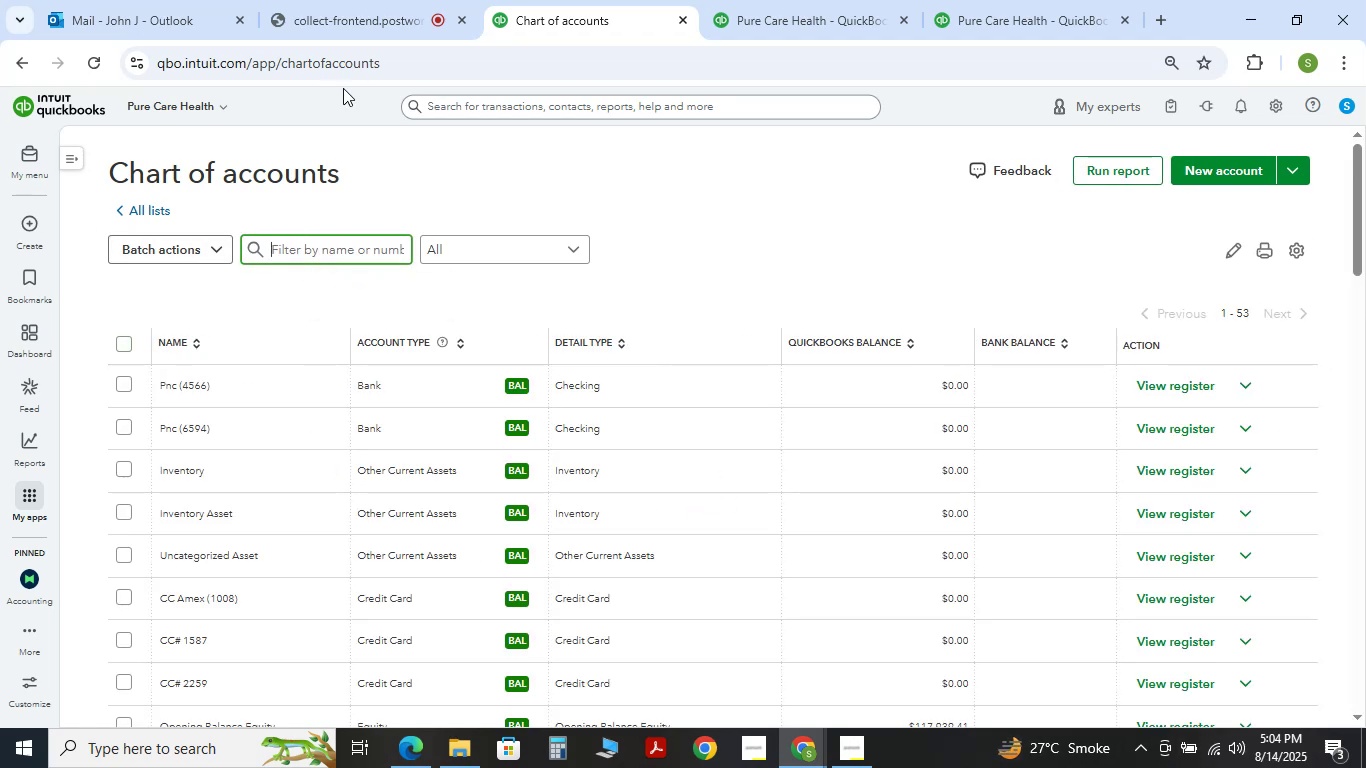 
key(Numpad6)
 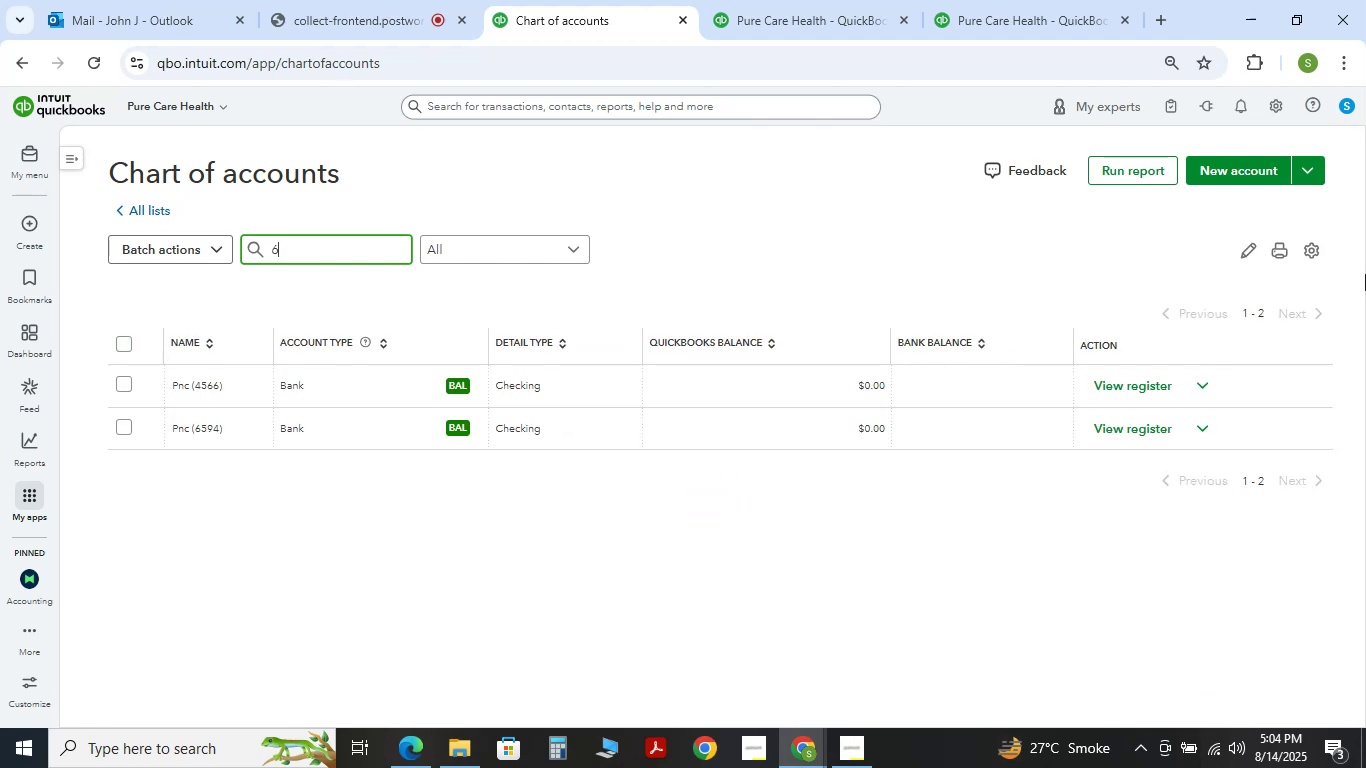 
right_click([1365, 274])
 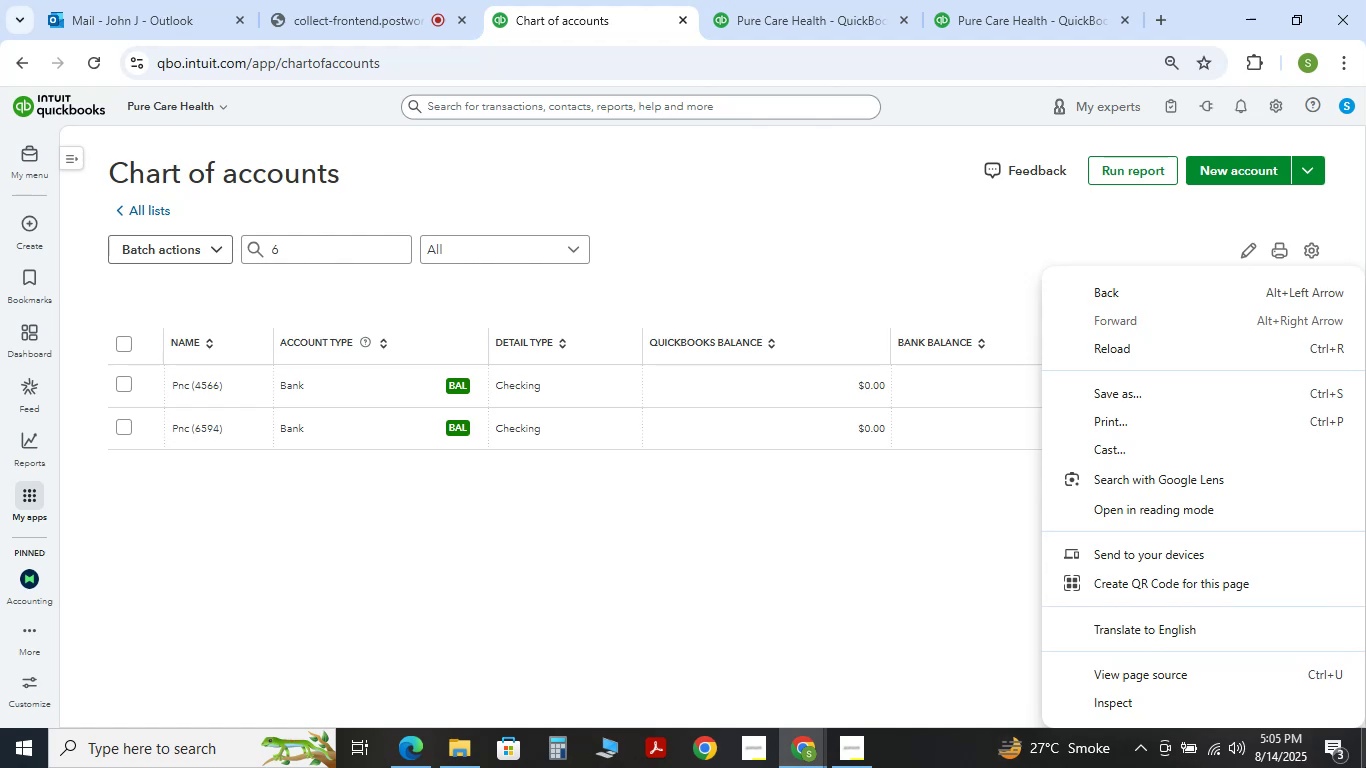 
wait(47.62)
 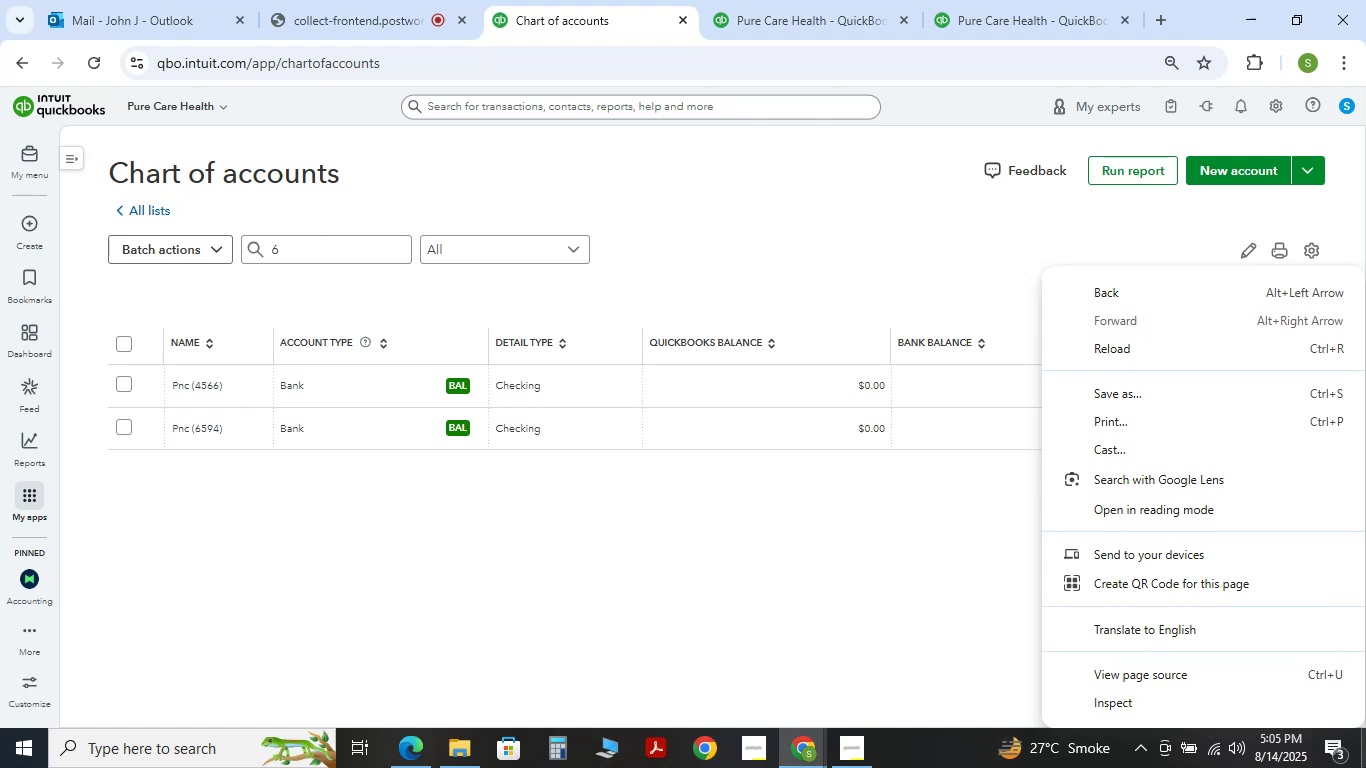 
left_click([882, 144])
 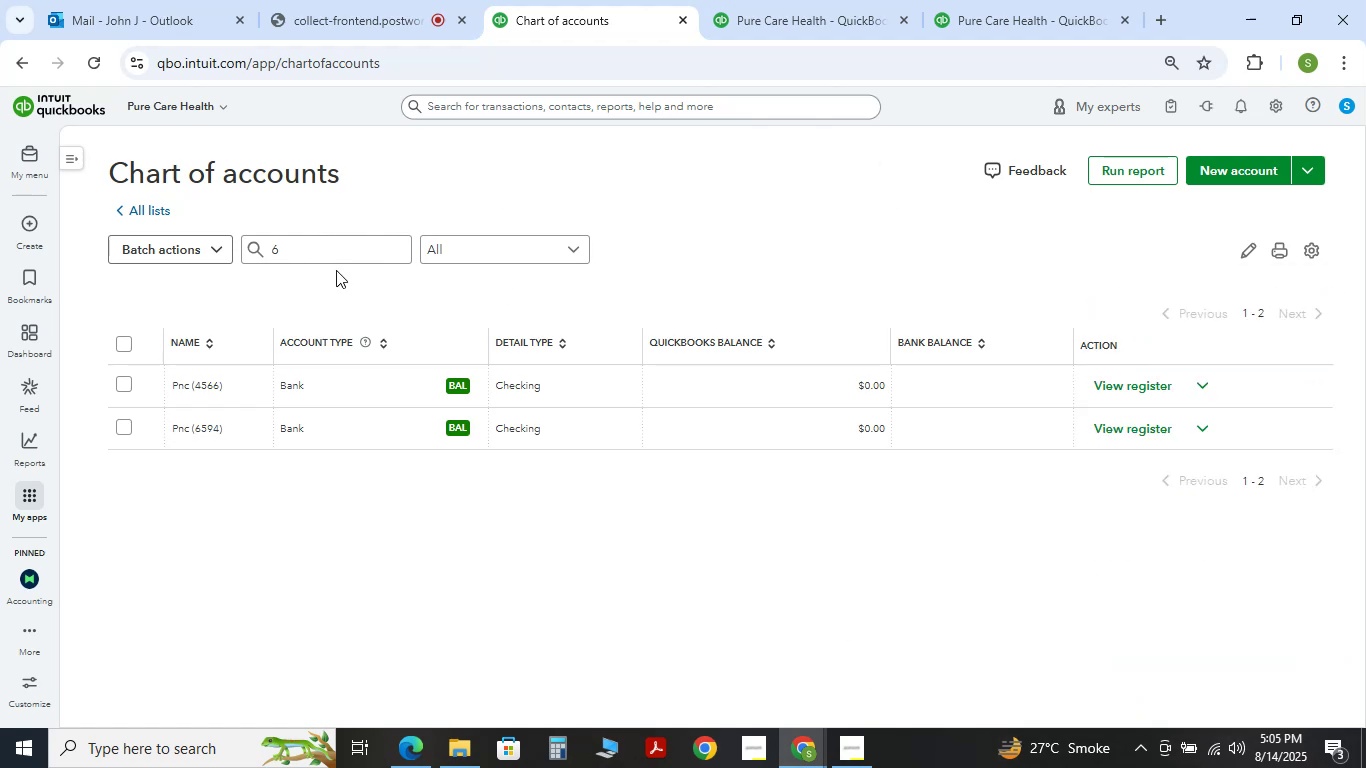 
left_click_drag(start_coordinate=[348, 260], to_coordinate=[253, 228])
 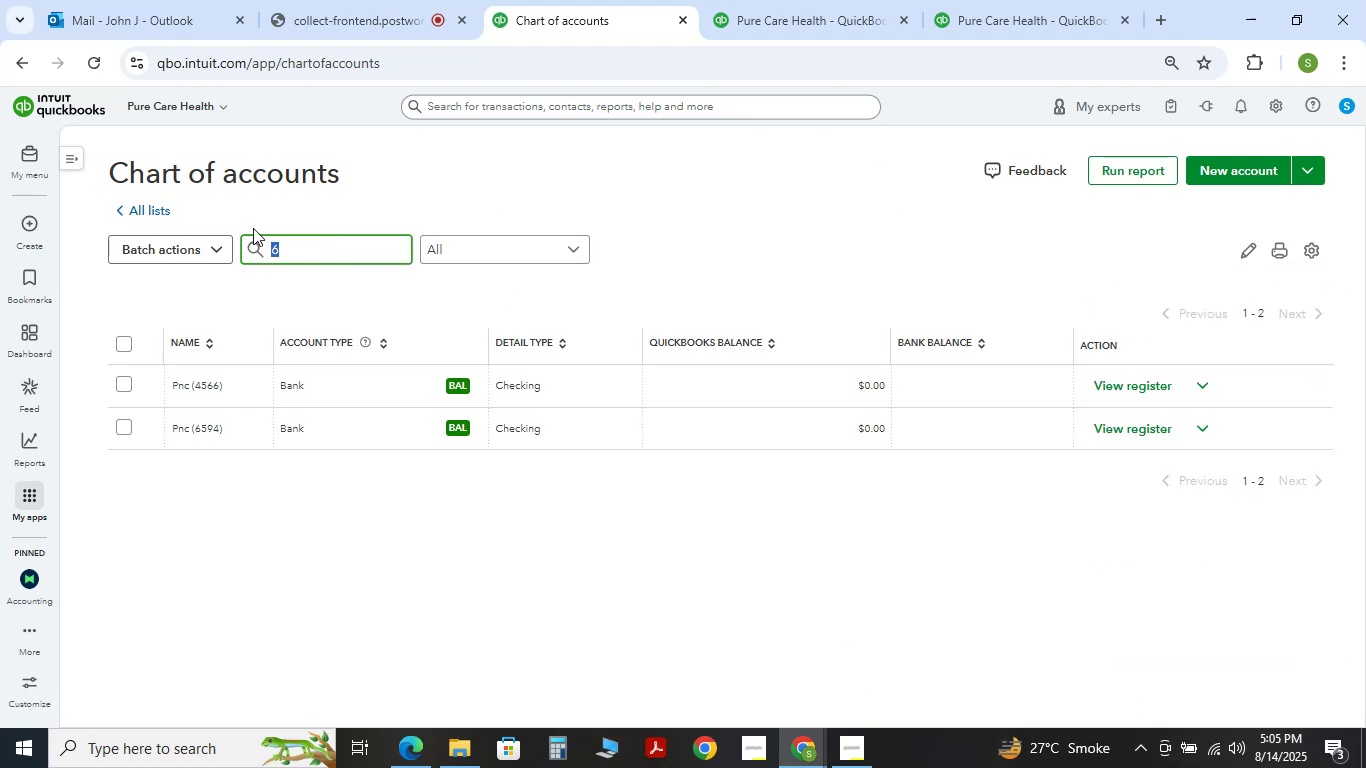 
key(Backspace)
 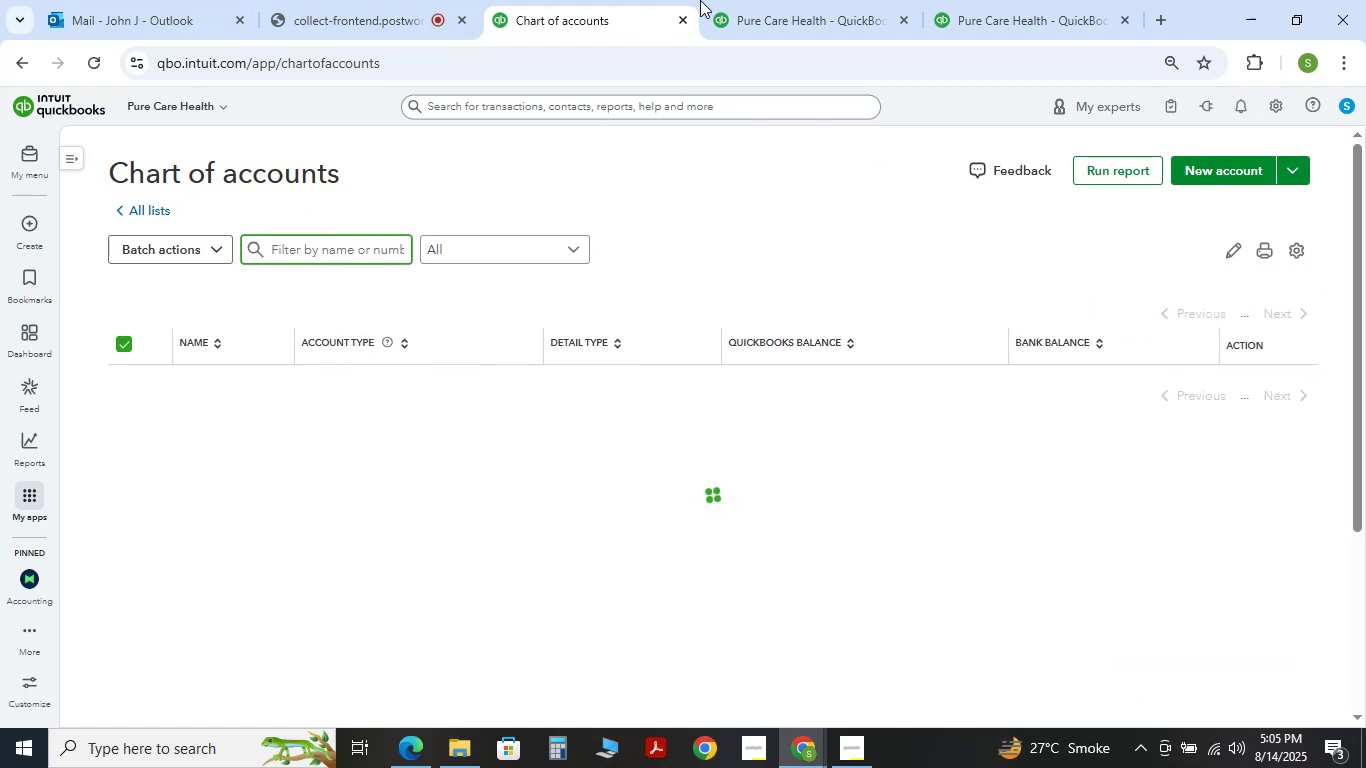 
double_click([737, 0])
 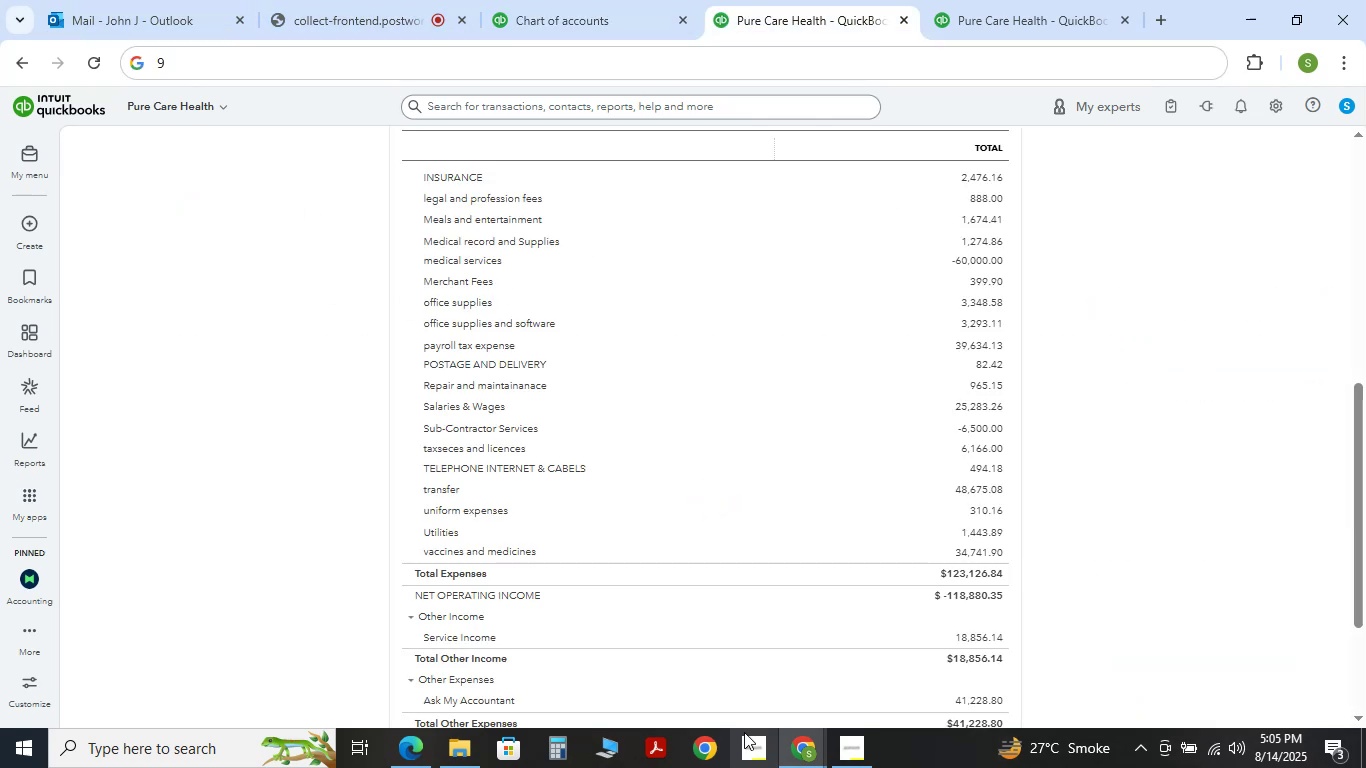 
scroll: coordinate [727, 317], scroll_direction: up, amount: 6.0
 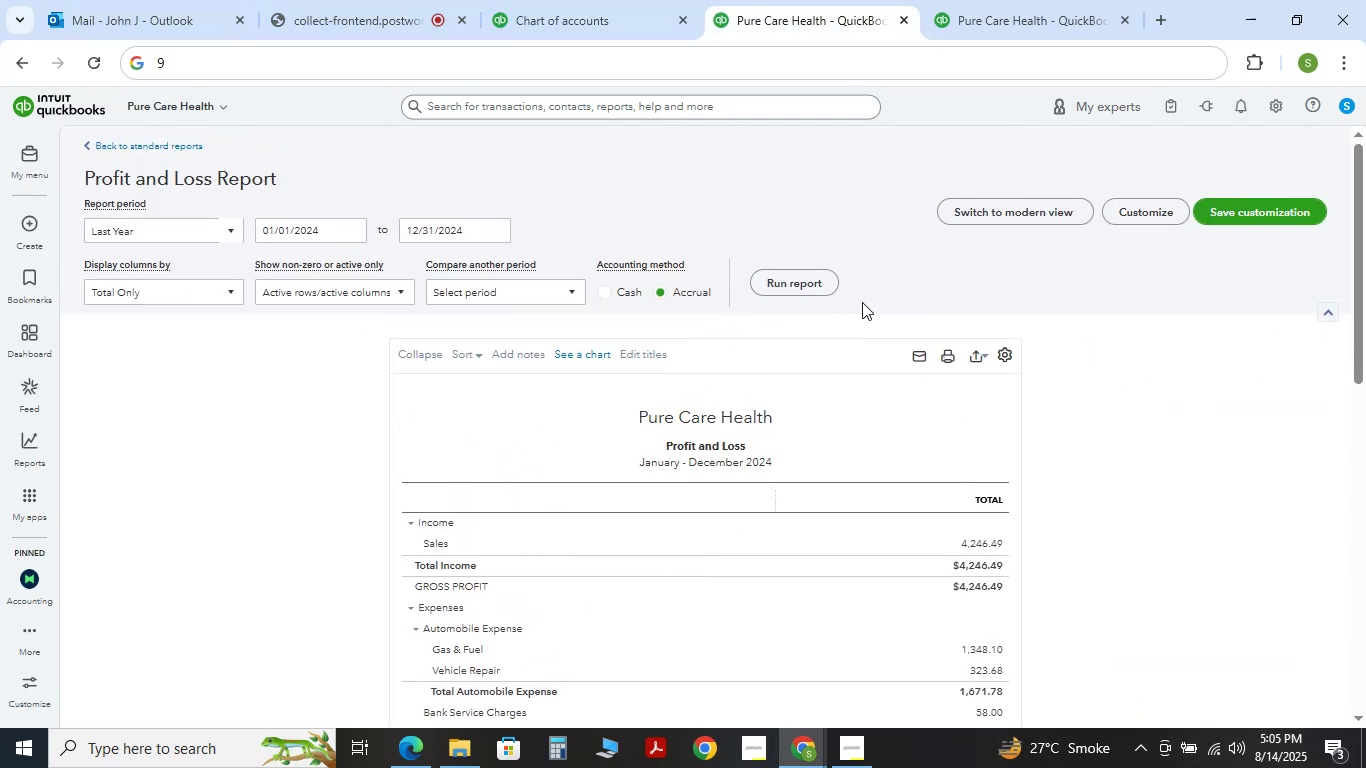 
left_click([819, 282])
 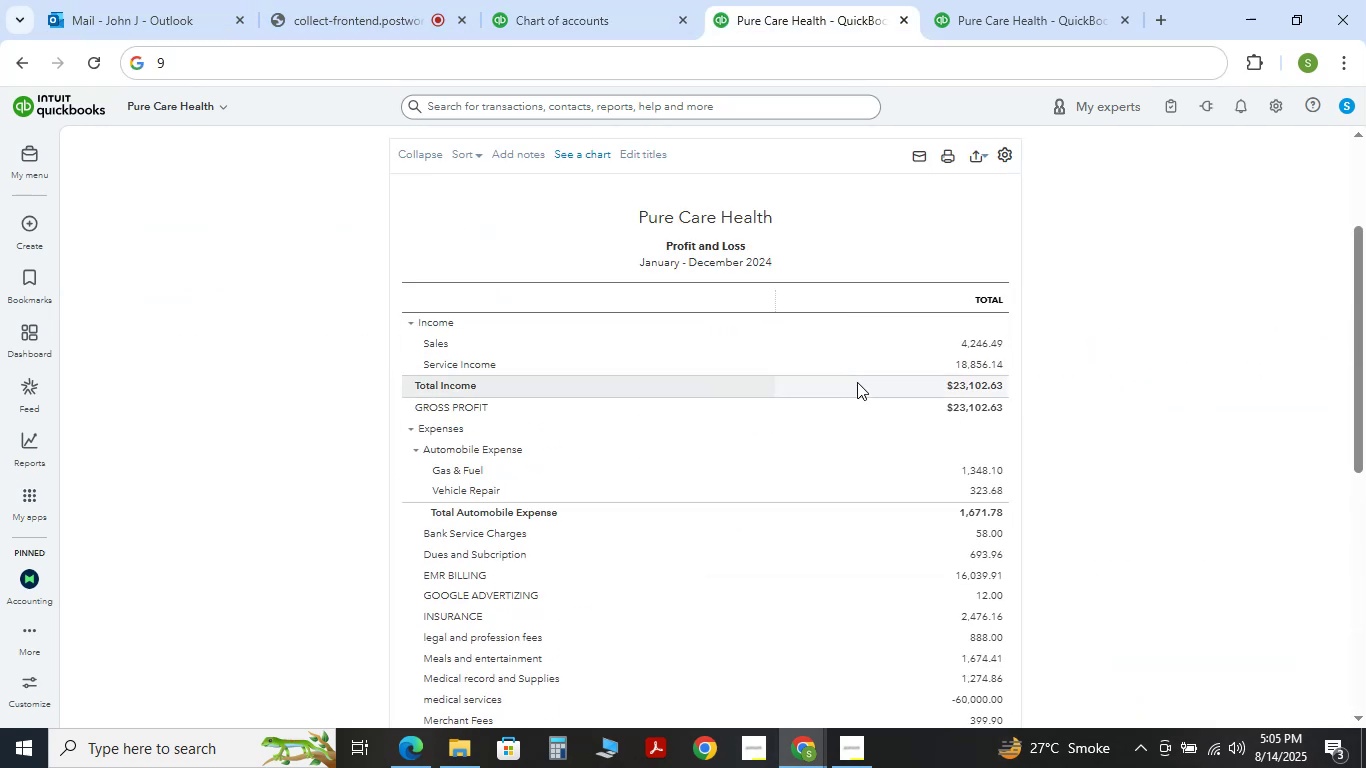 
left_click([530, 0])
 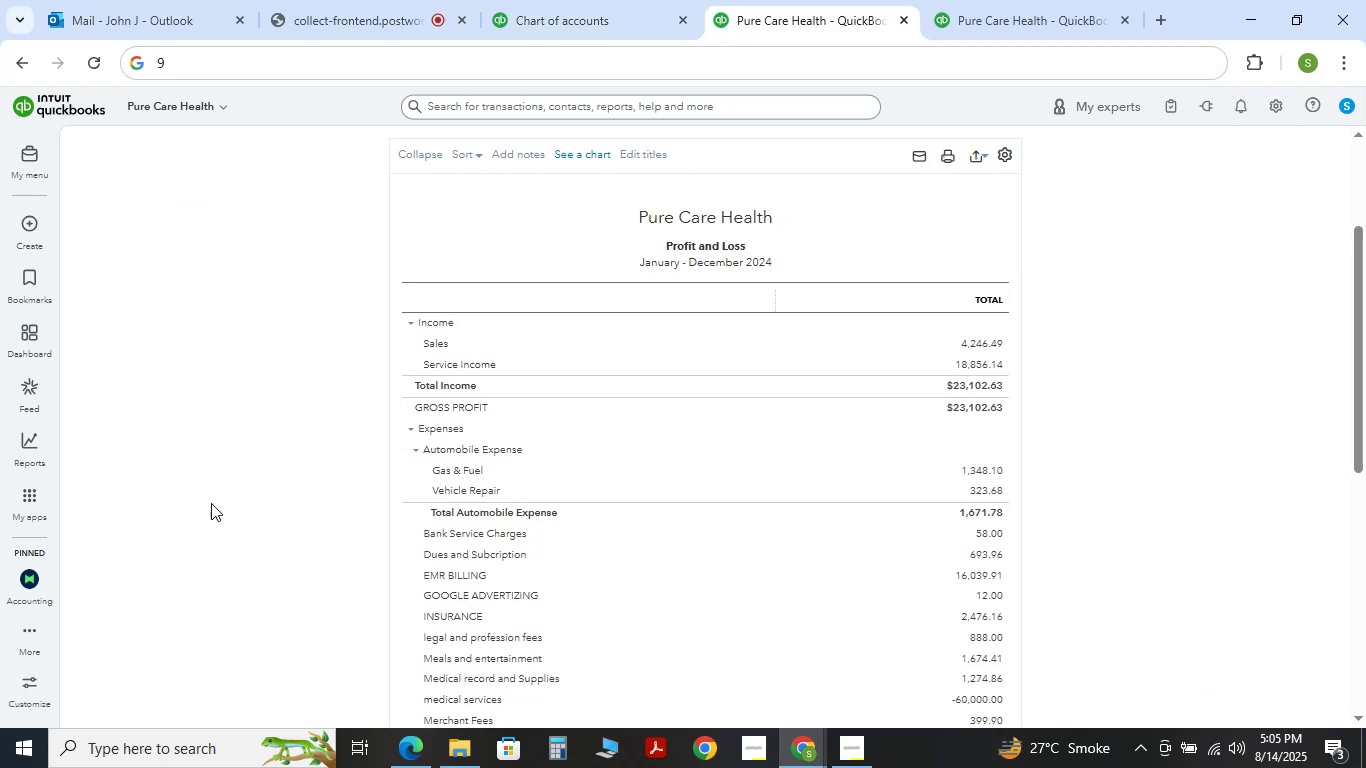 
left_click([37, 636])
 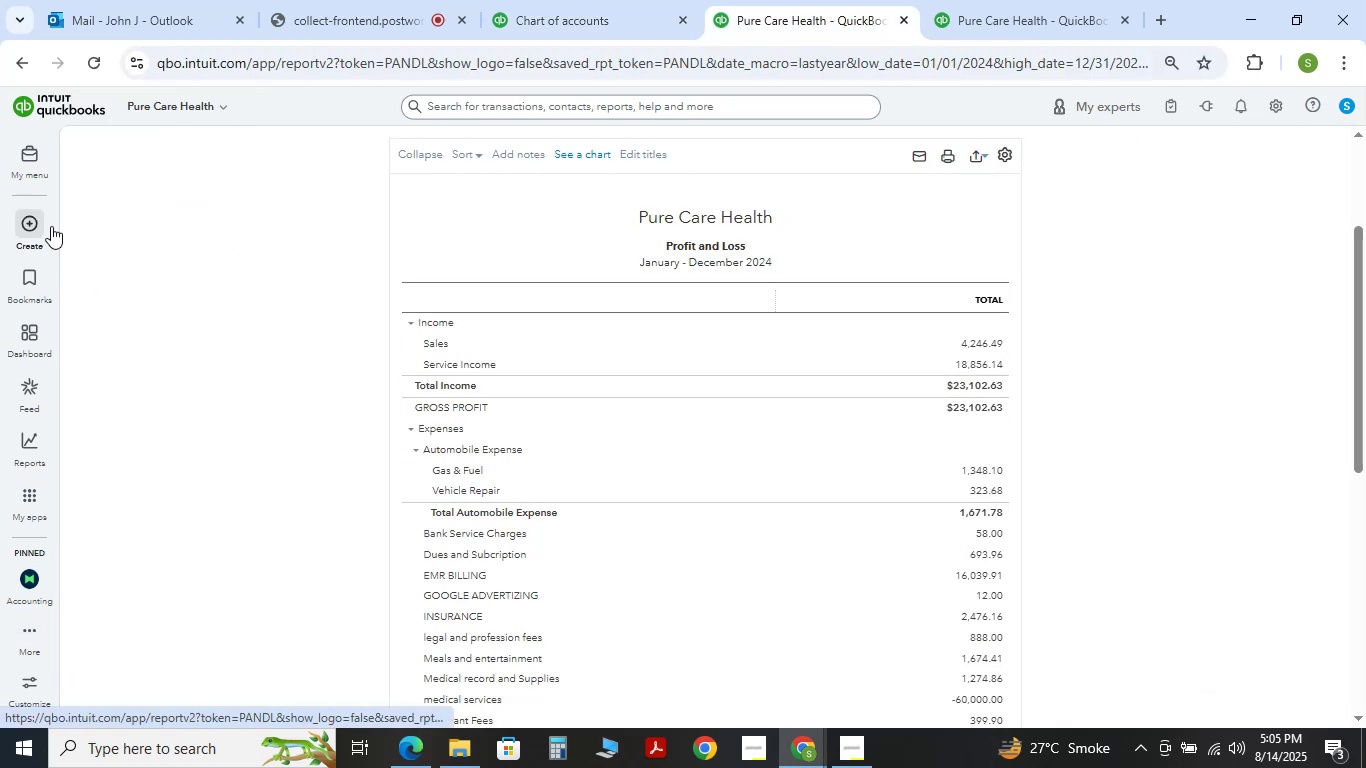 
left_click([39, 160])
 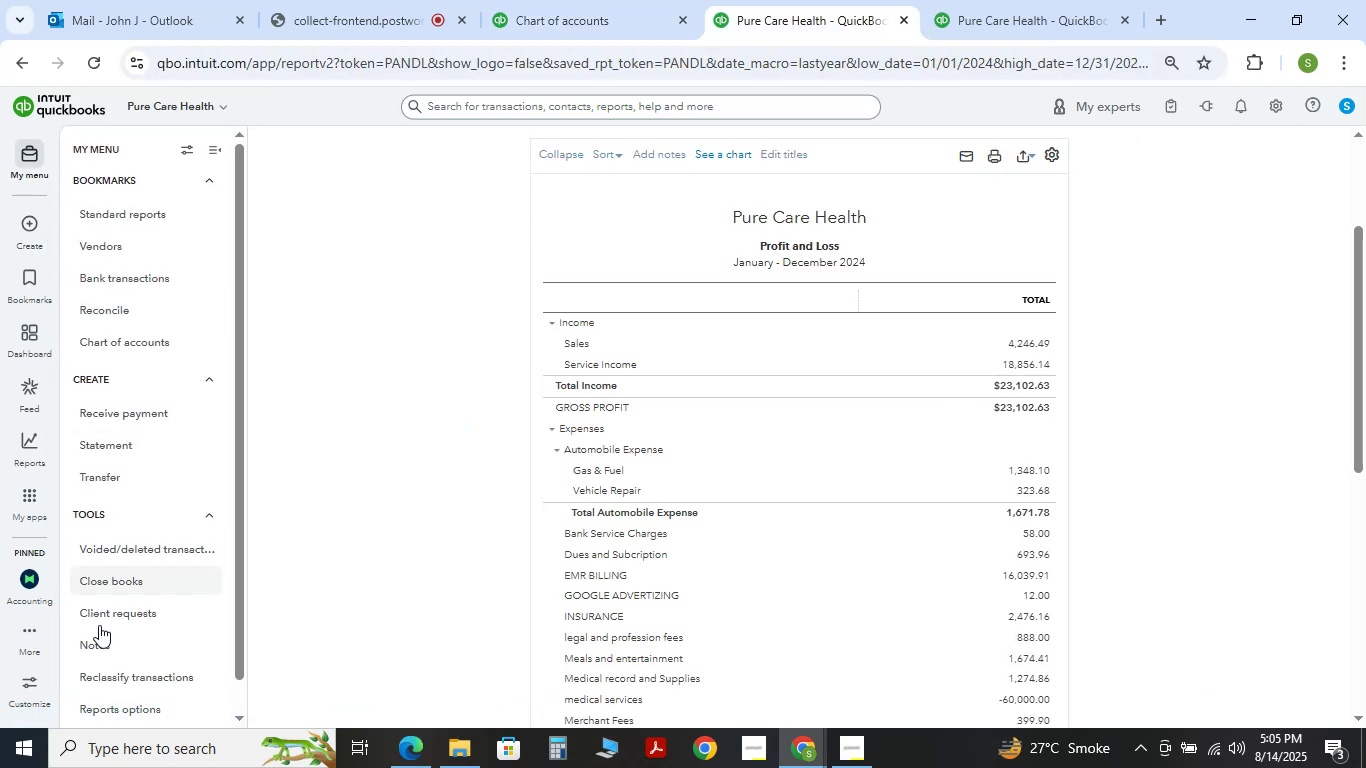 
right_click([106, 671])
 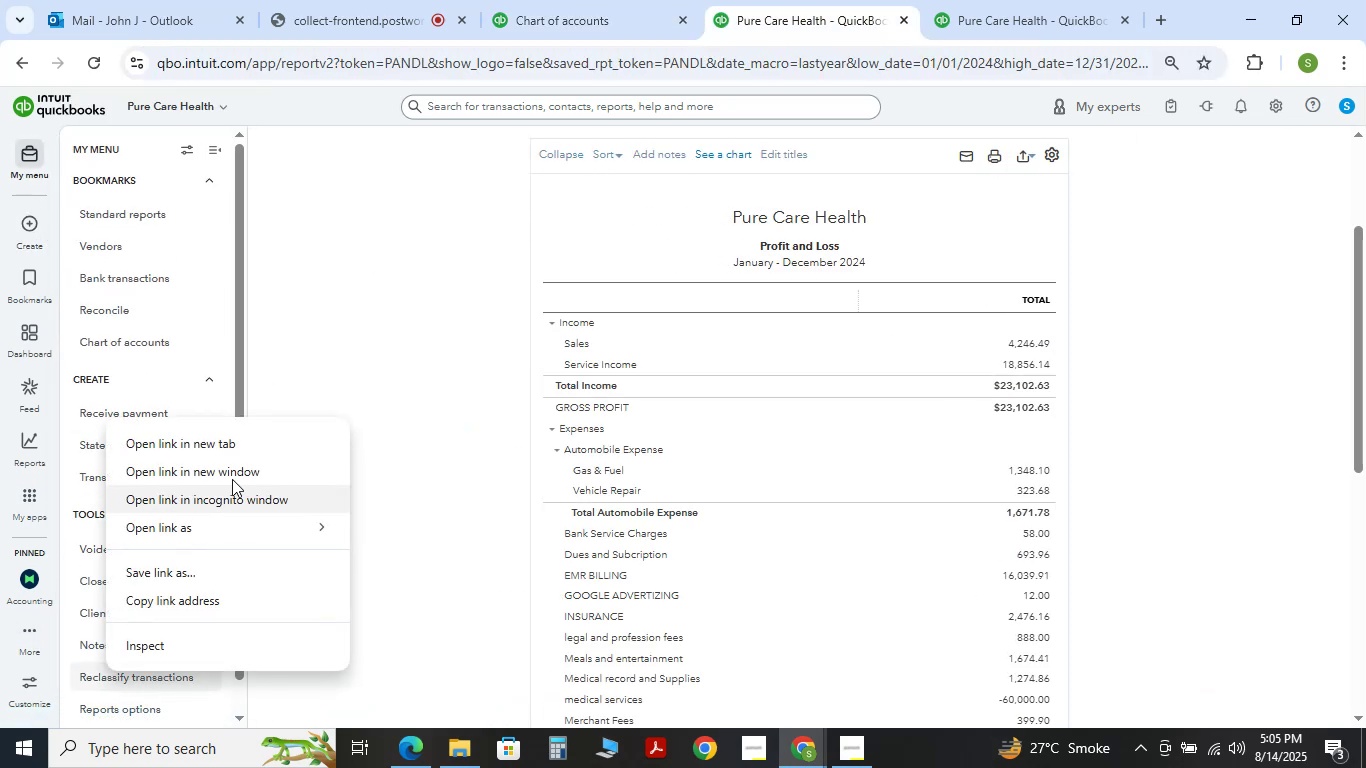 
left_click([237, 447])
 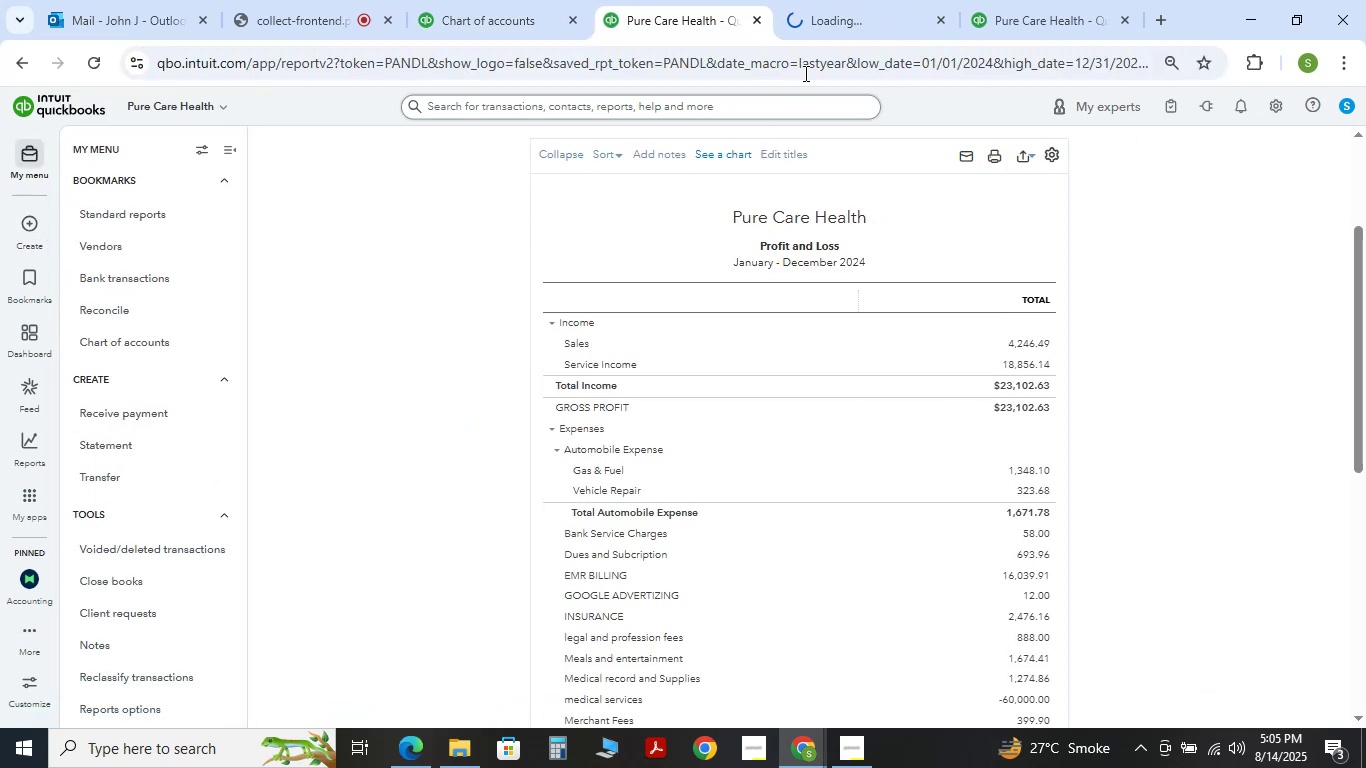 
left_click([832, 4])
 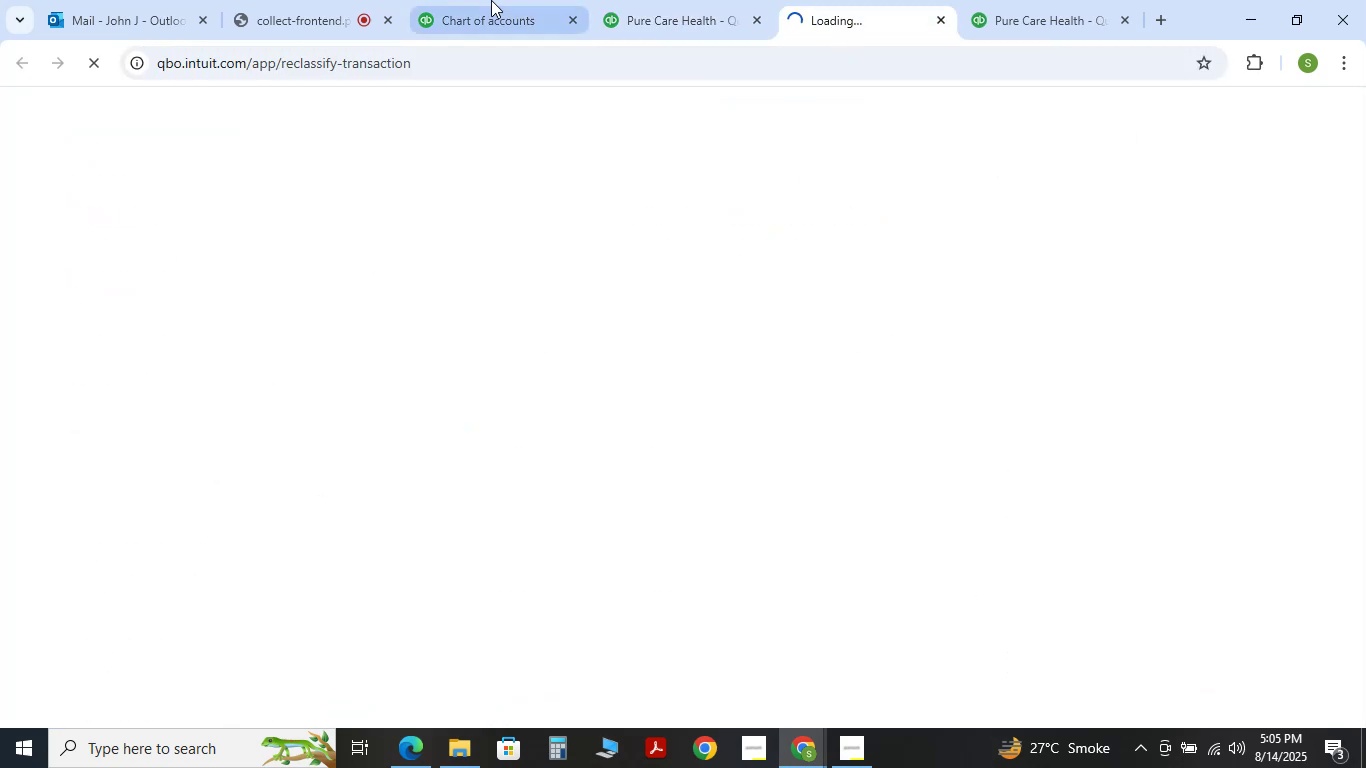 
left_click([682, 0])
 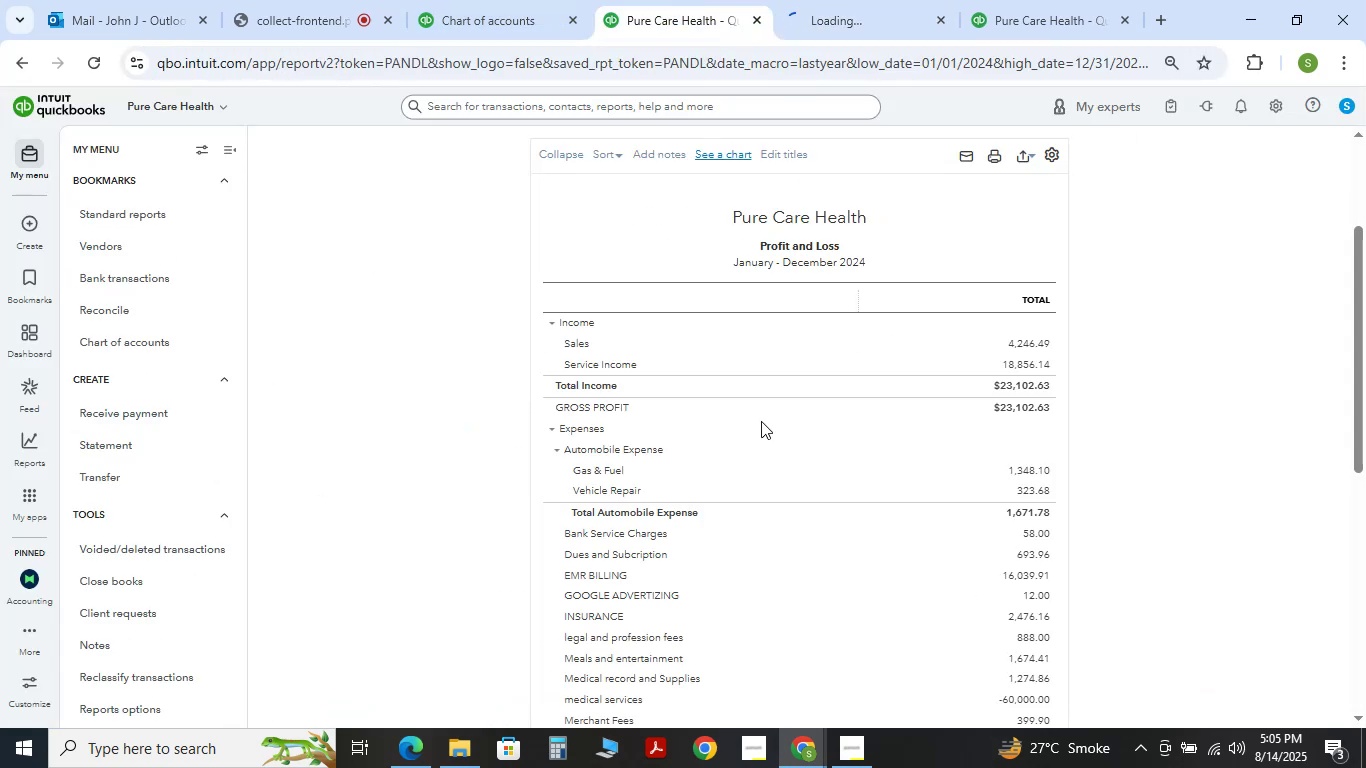 
scroll: coordinate [775, 524], scroll_direction: down, amount: 2.0
 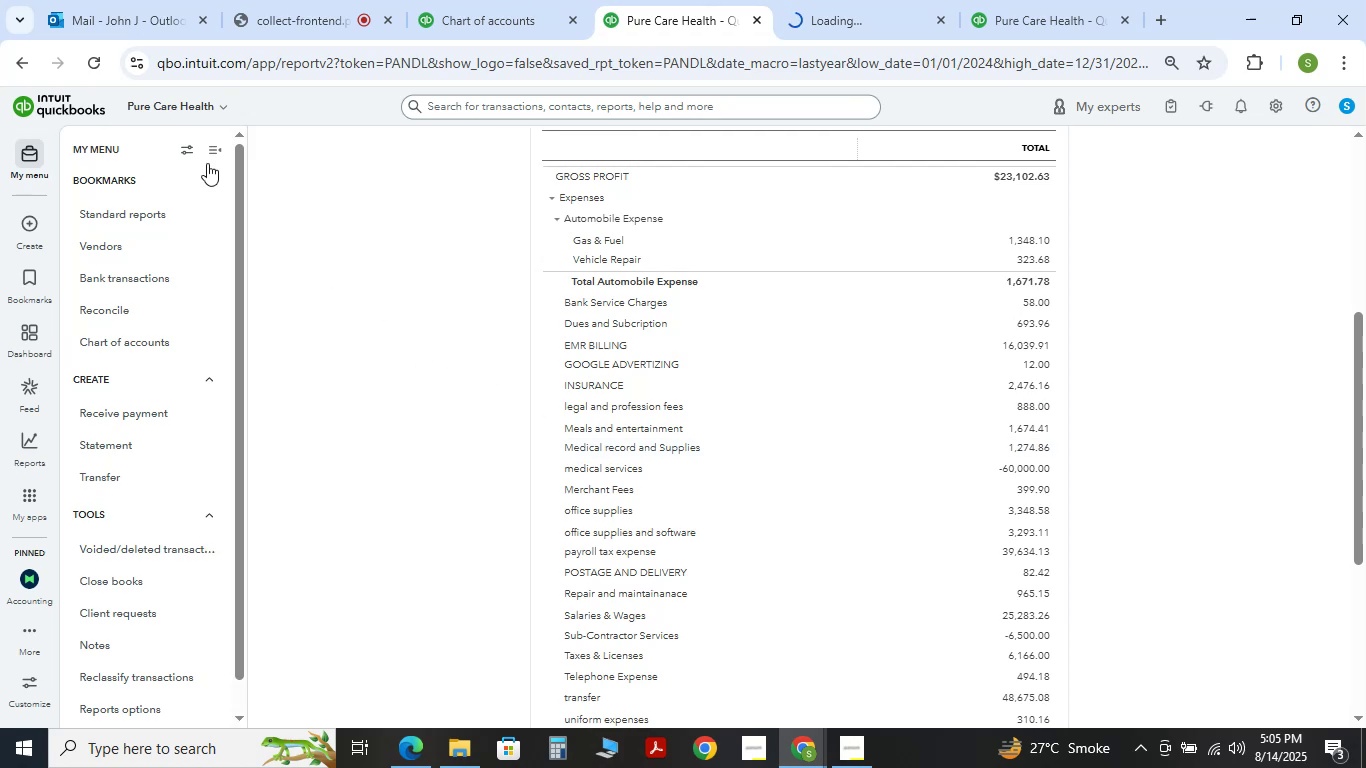 
left_click([224, 148])
 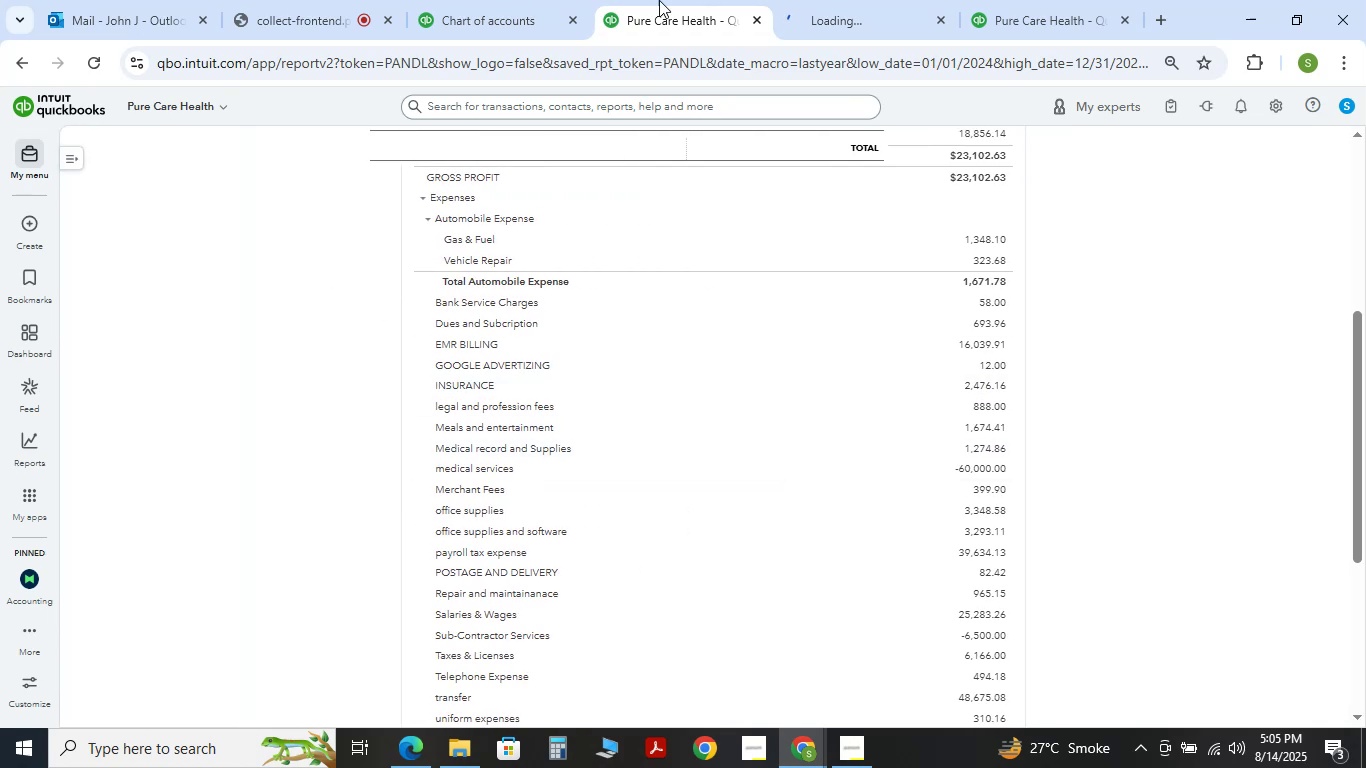 
left_click([784, 0])
 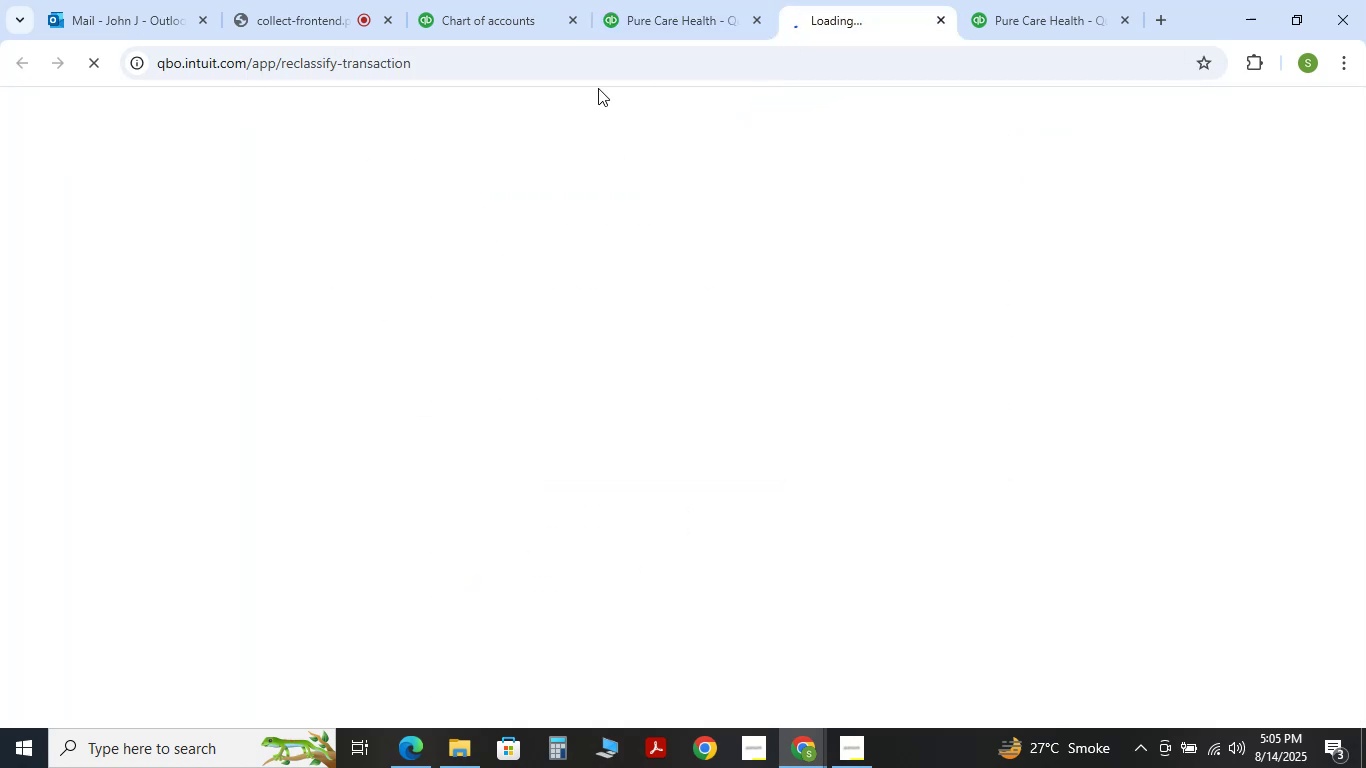 
left_click([515, 3])
 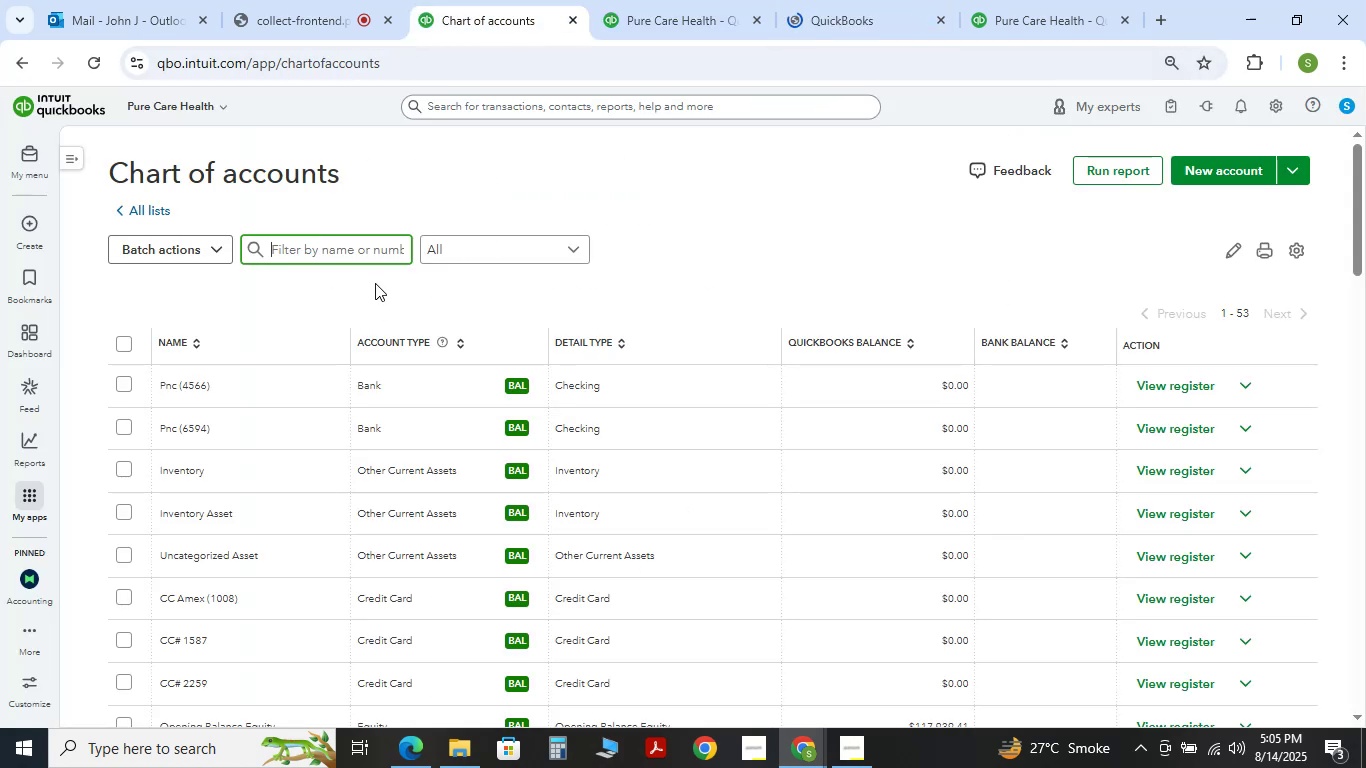 
left_click([351, 257])
 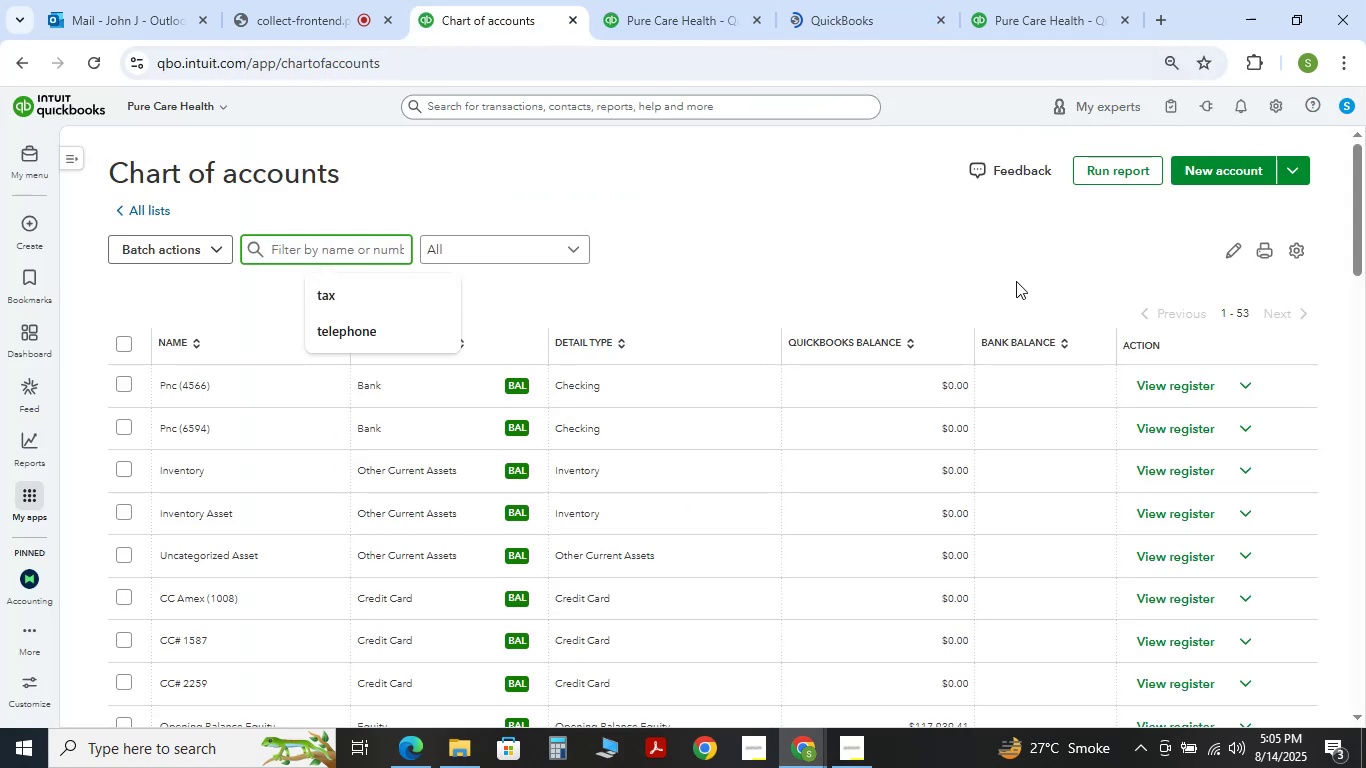 
scroll: coordinate [789, 347], scroll_direction: down, amount: 8.0
 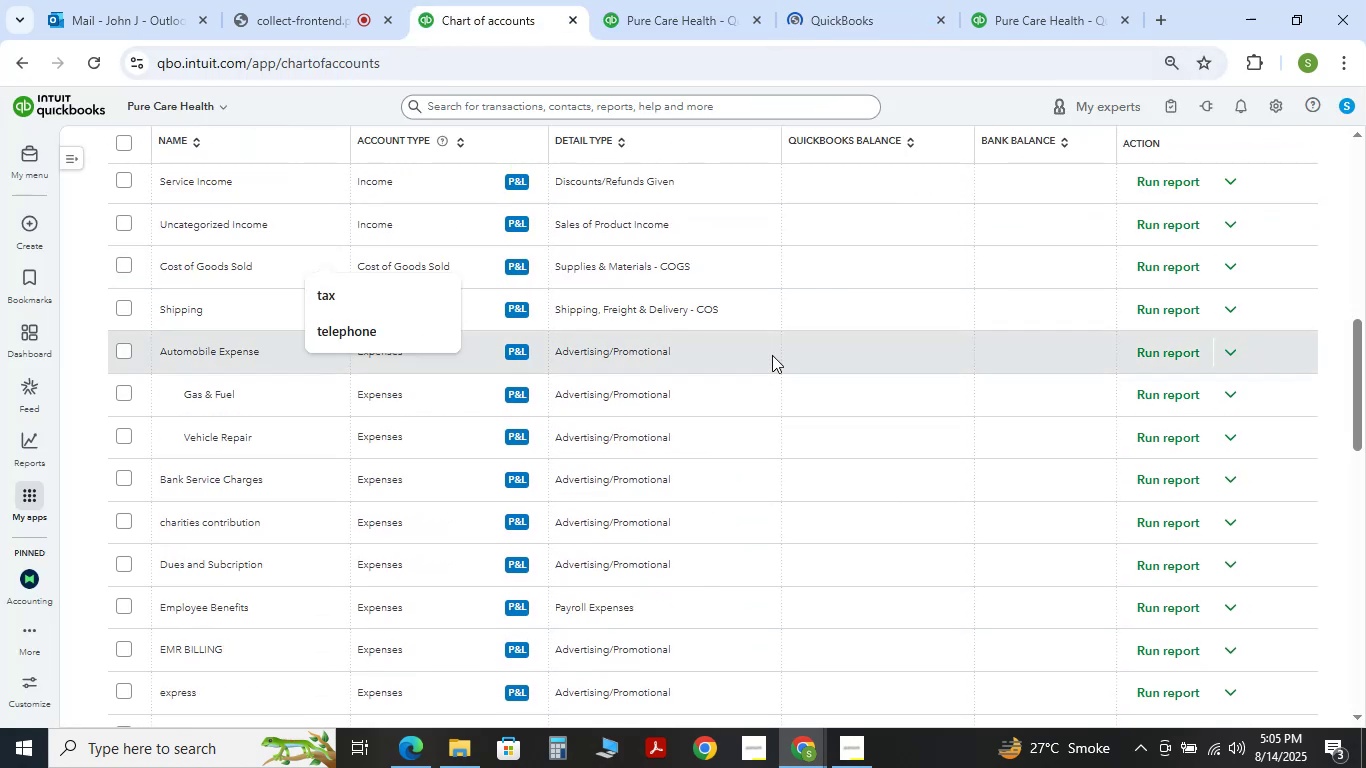 
scroll: coordinate [1101, 280], scroll_direction: up, amount: 11.0
 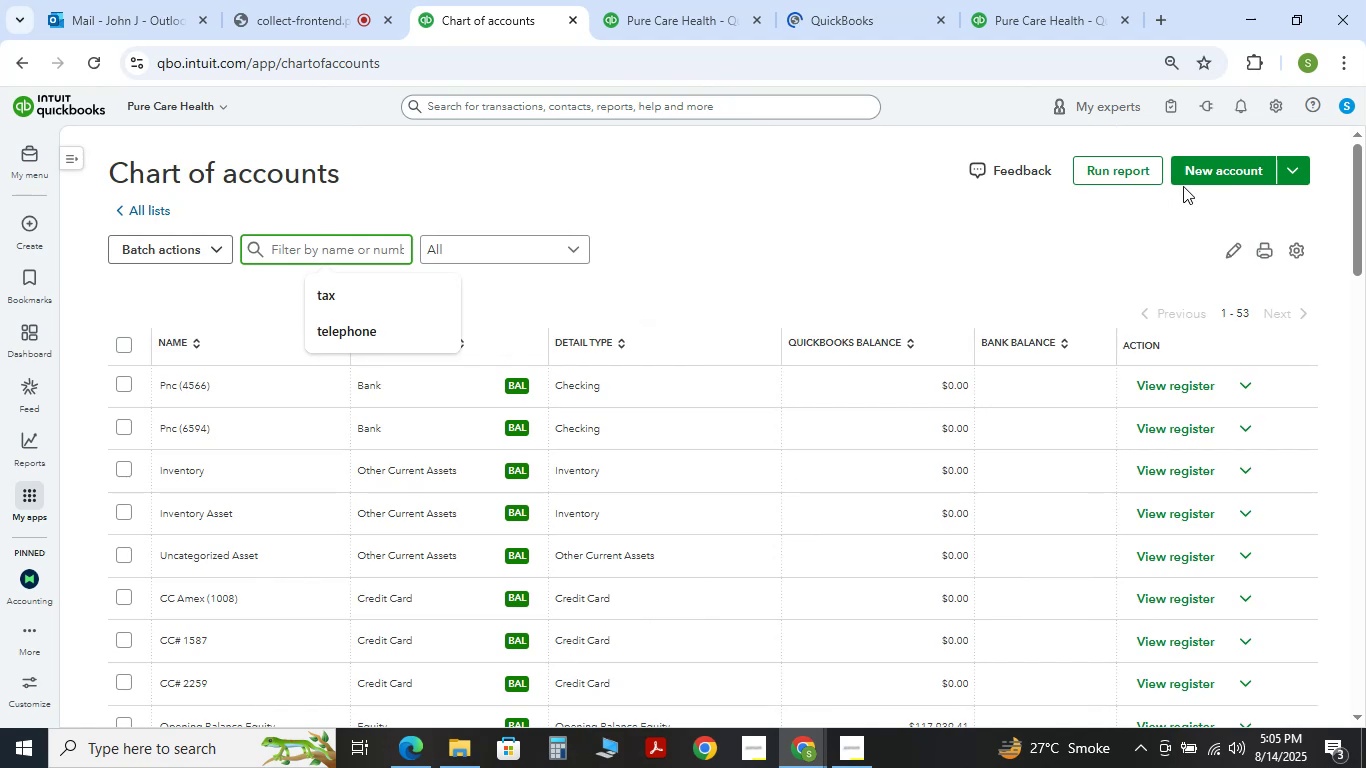 
left_click([1206, 178])
 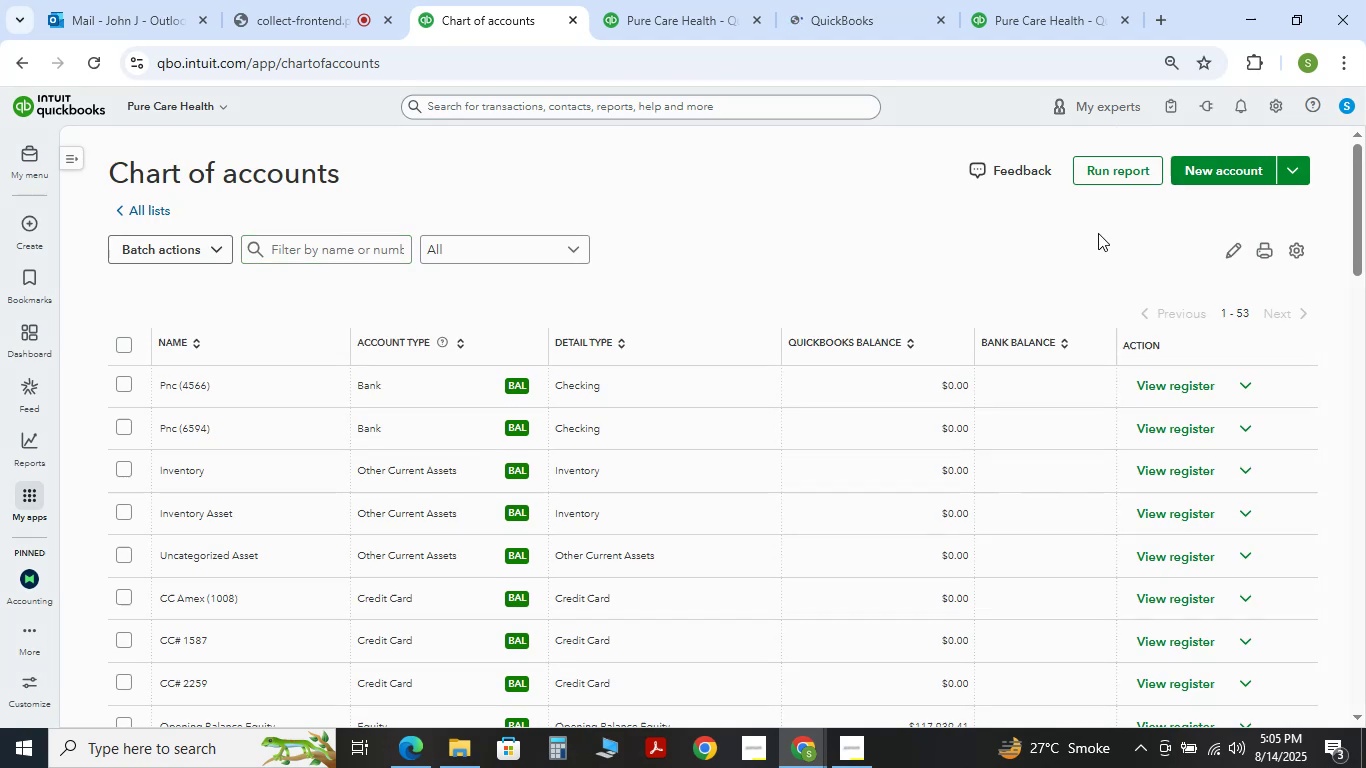 
type(Advertising and Marketing)
 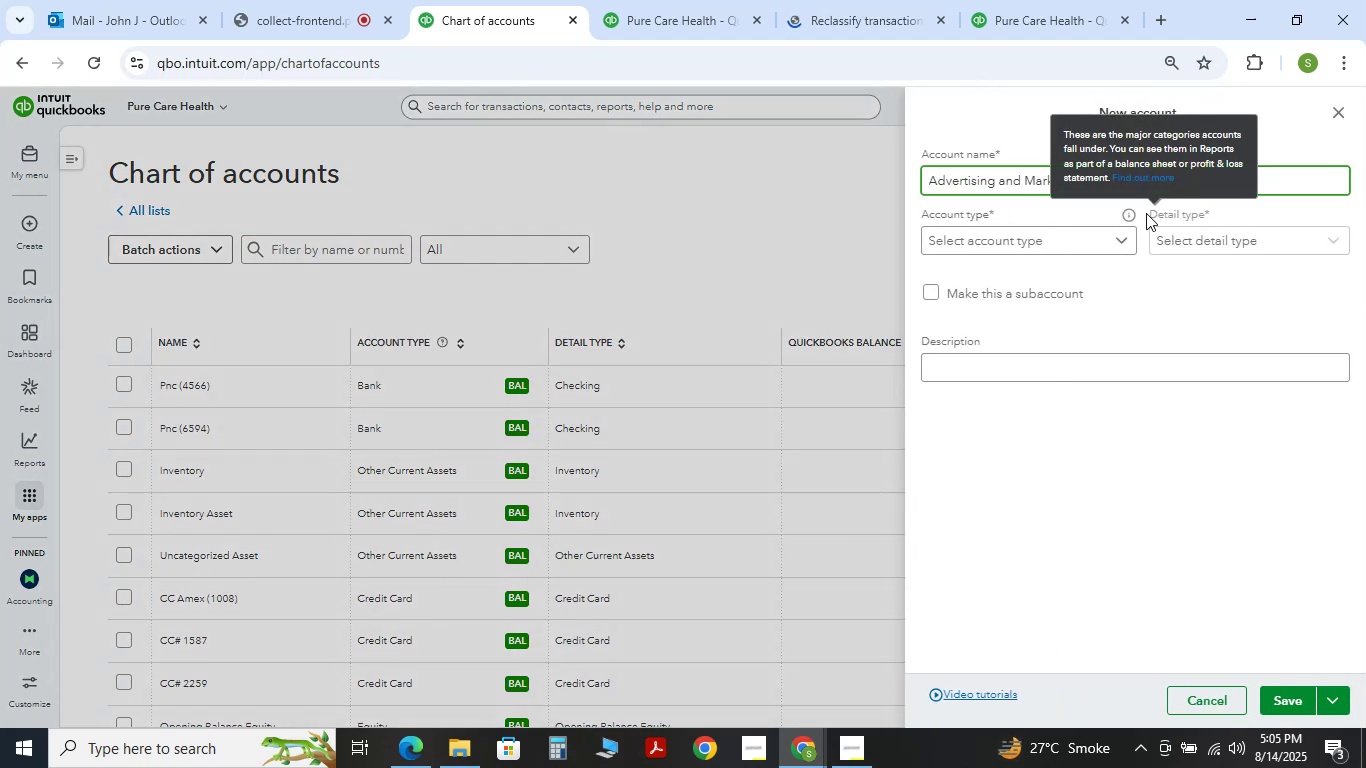 
hold_key(key=ArrowLeft, duration=0.85)
 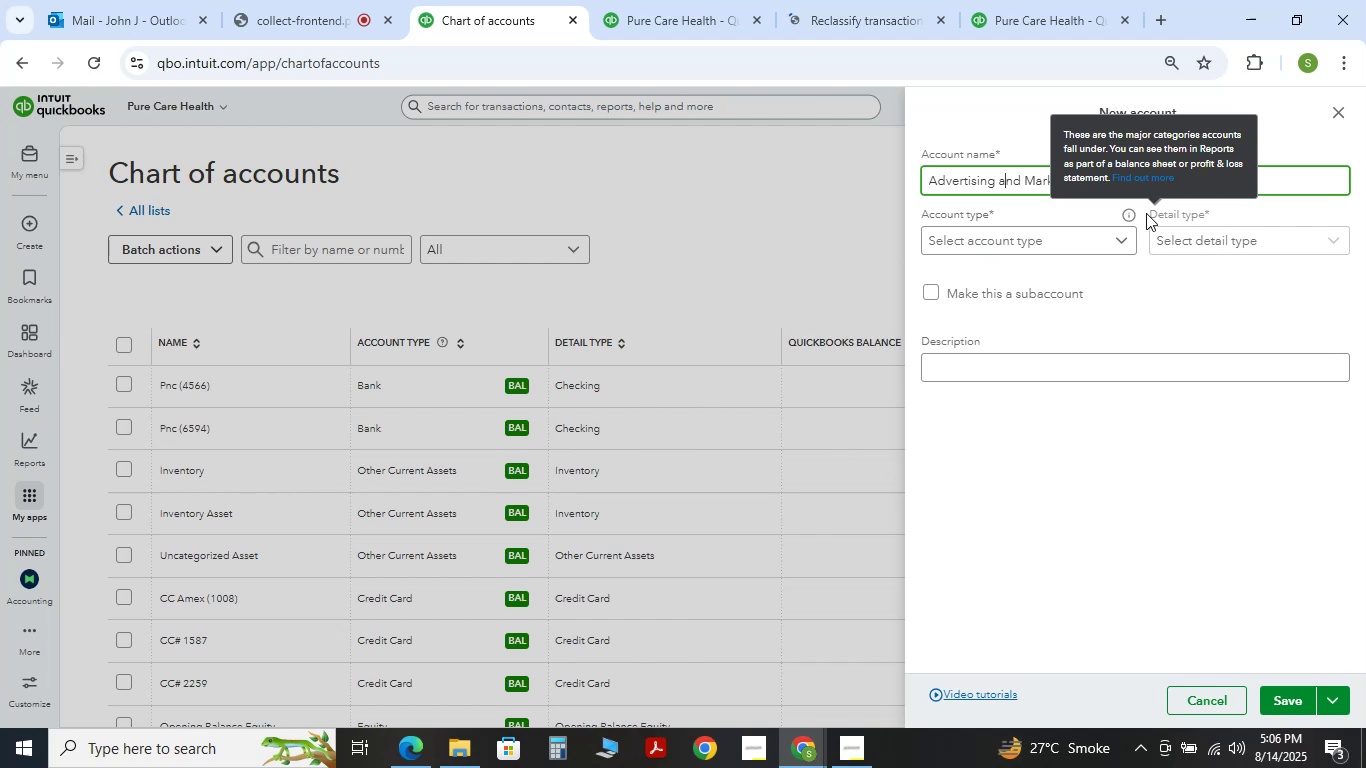 
key(ArrowRight)
 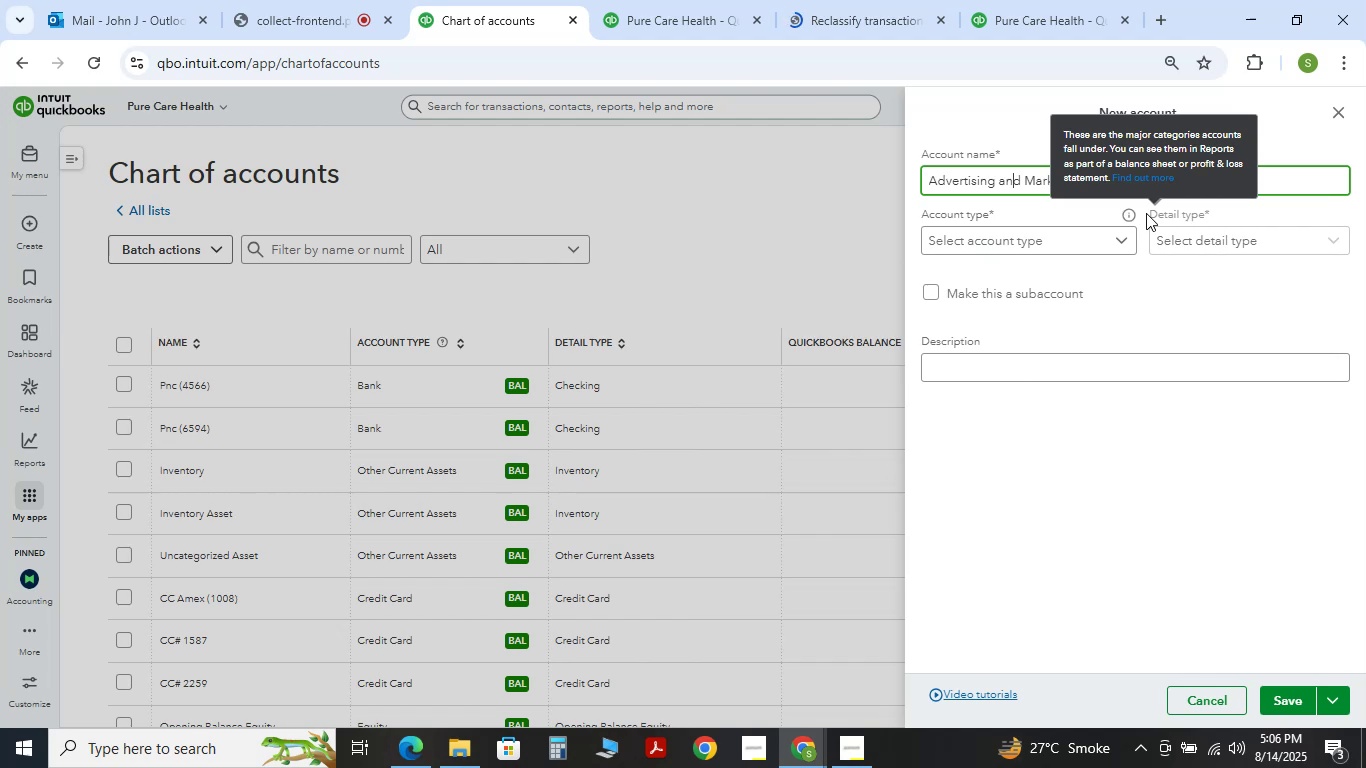 
key(ArrowRight)
 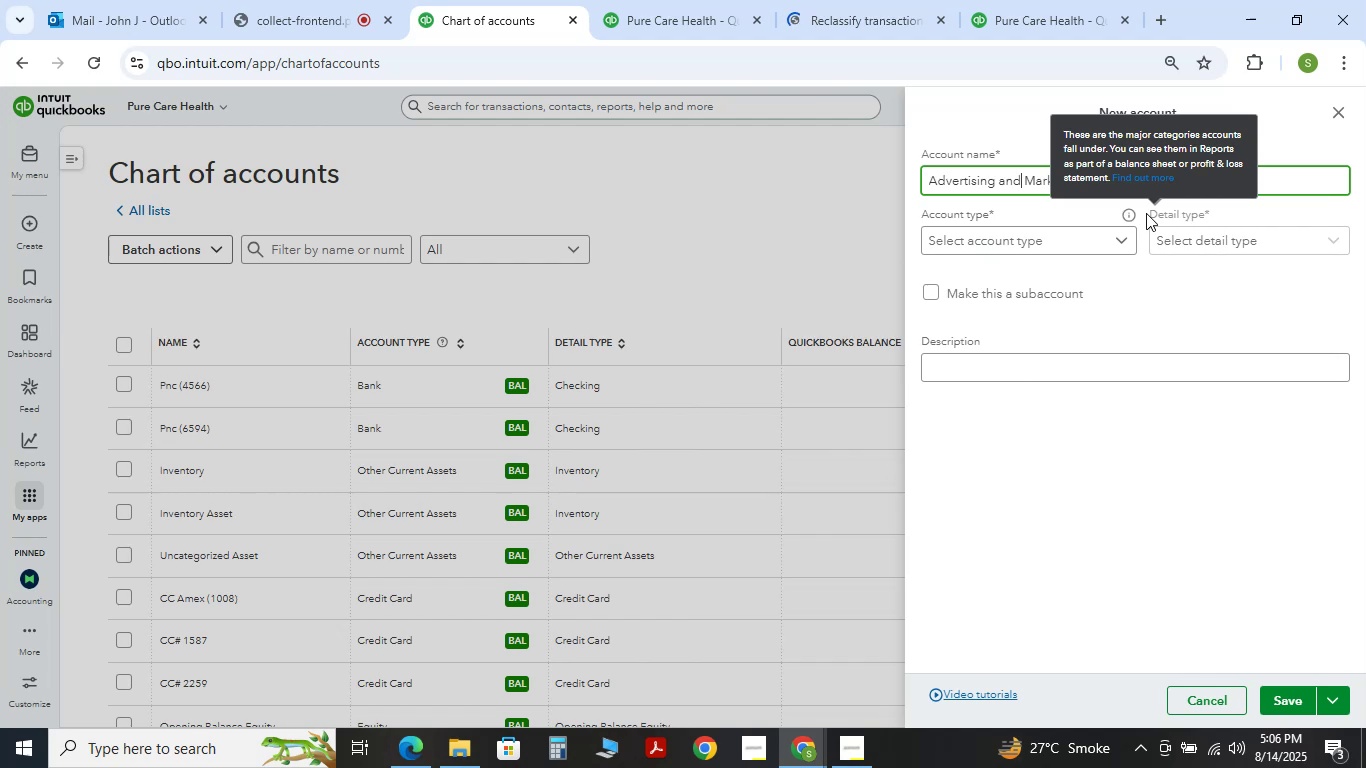 
key(Backspace)
 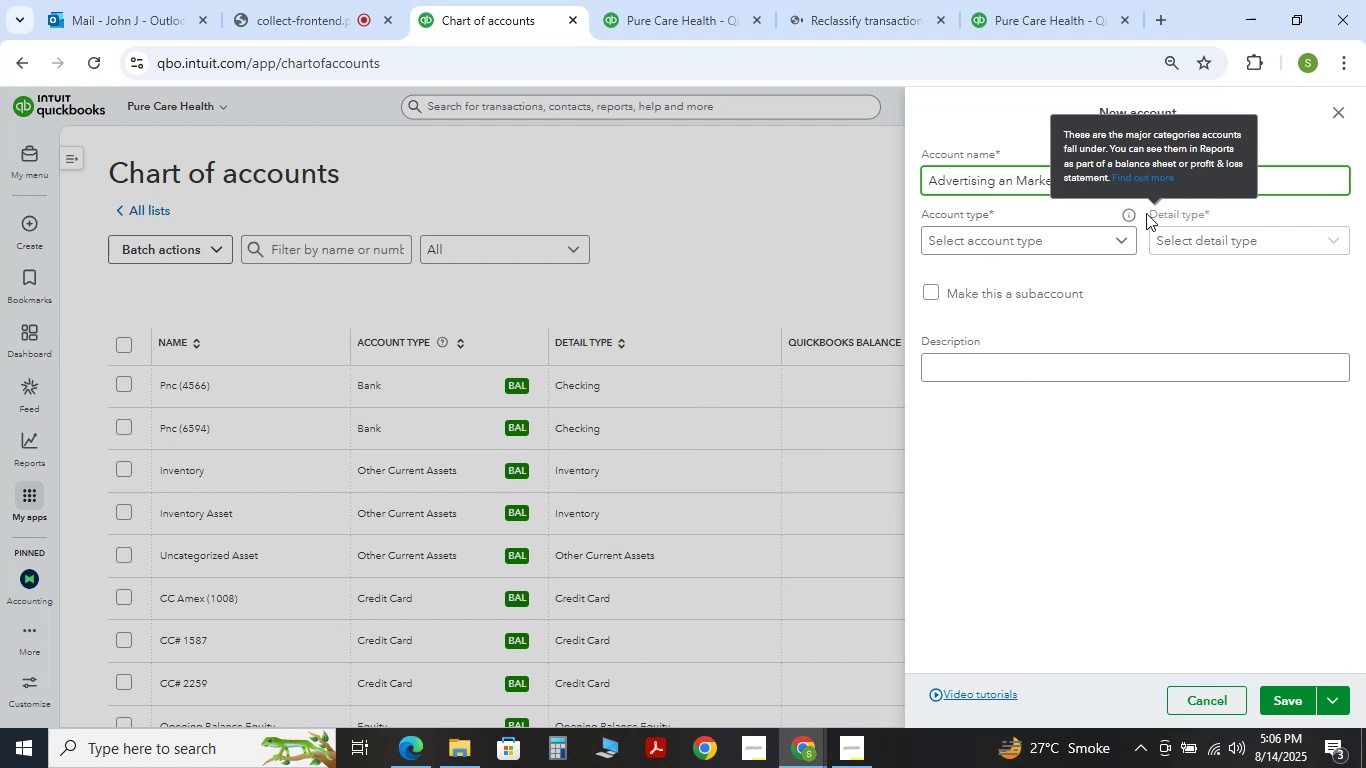 
key(Backspace)
 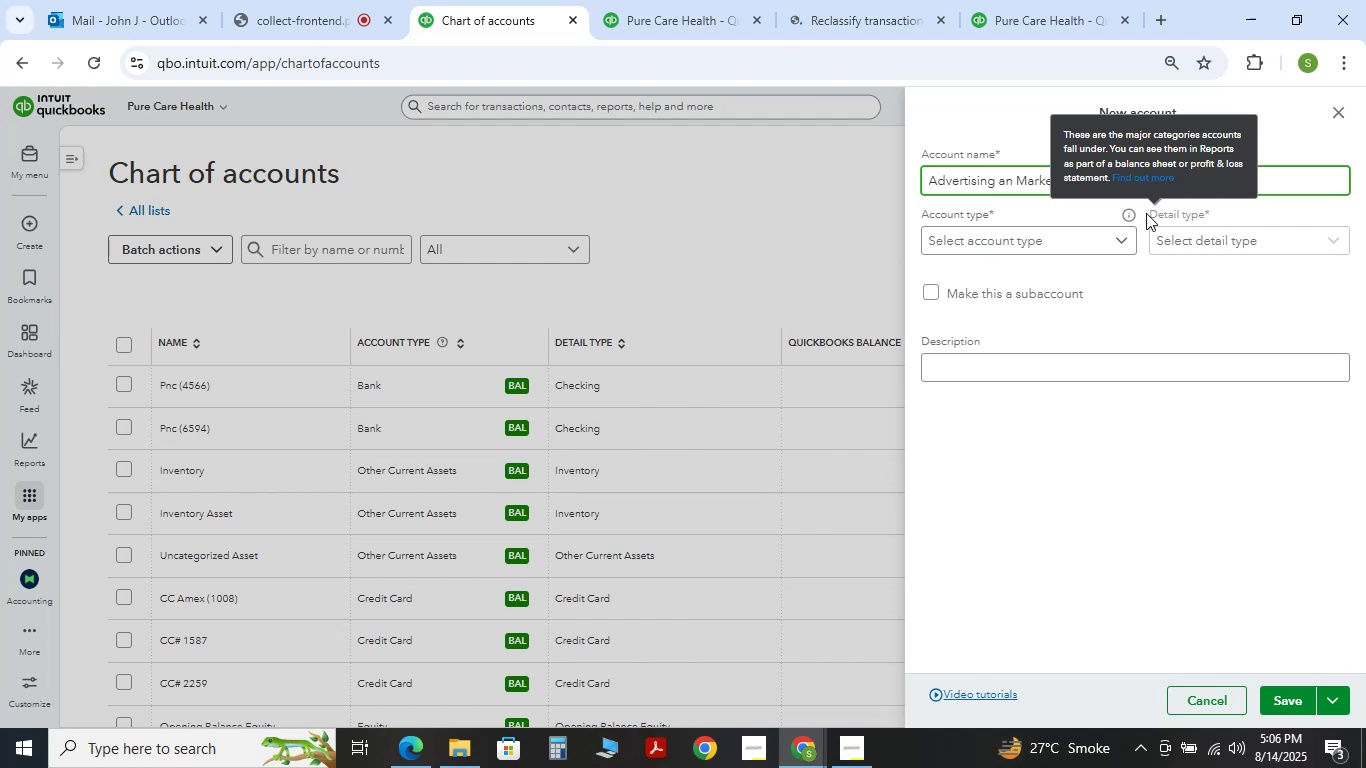 
key(Backspace)
 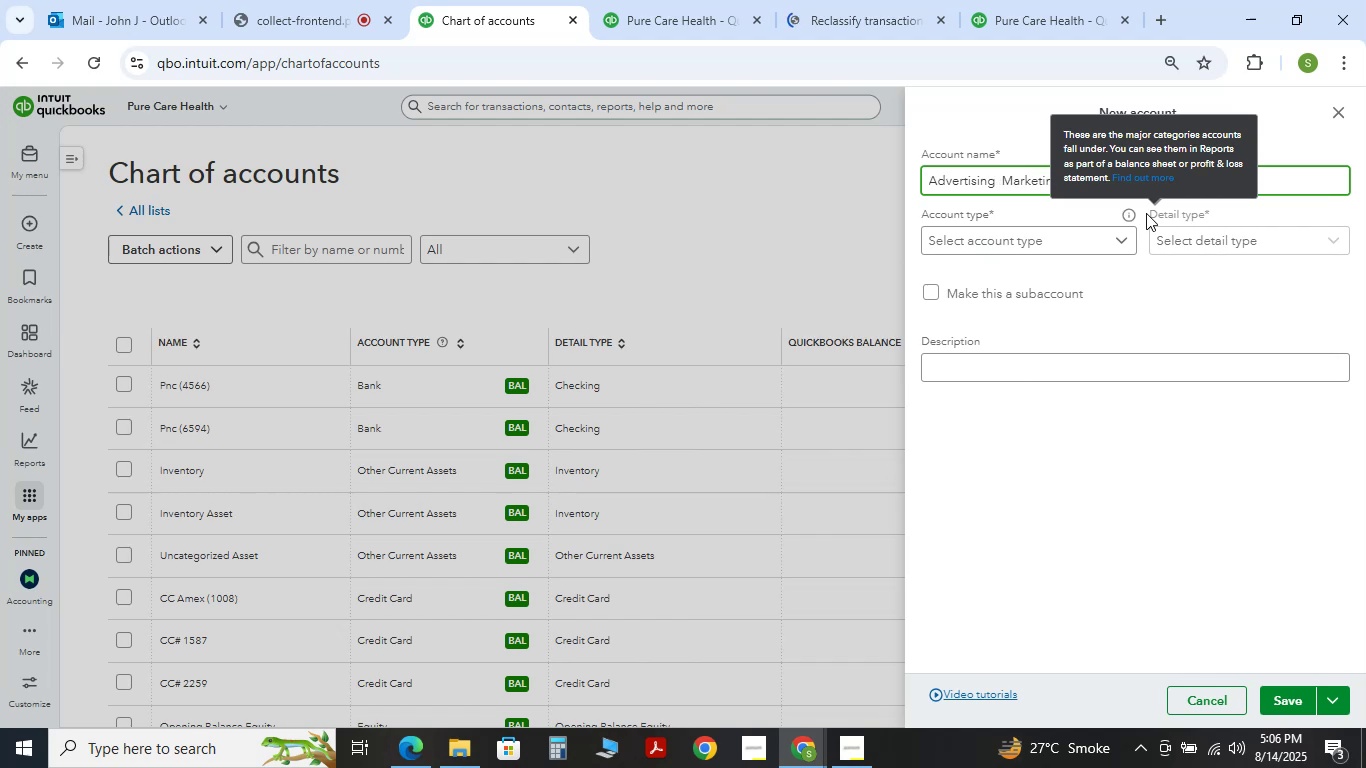 
key(Shift+7)
 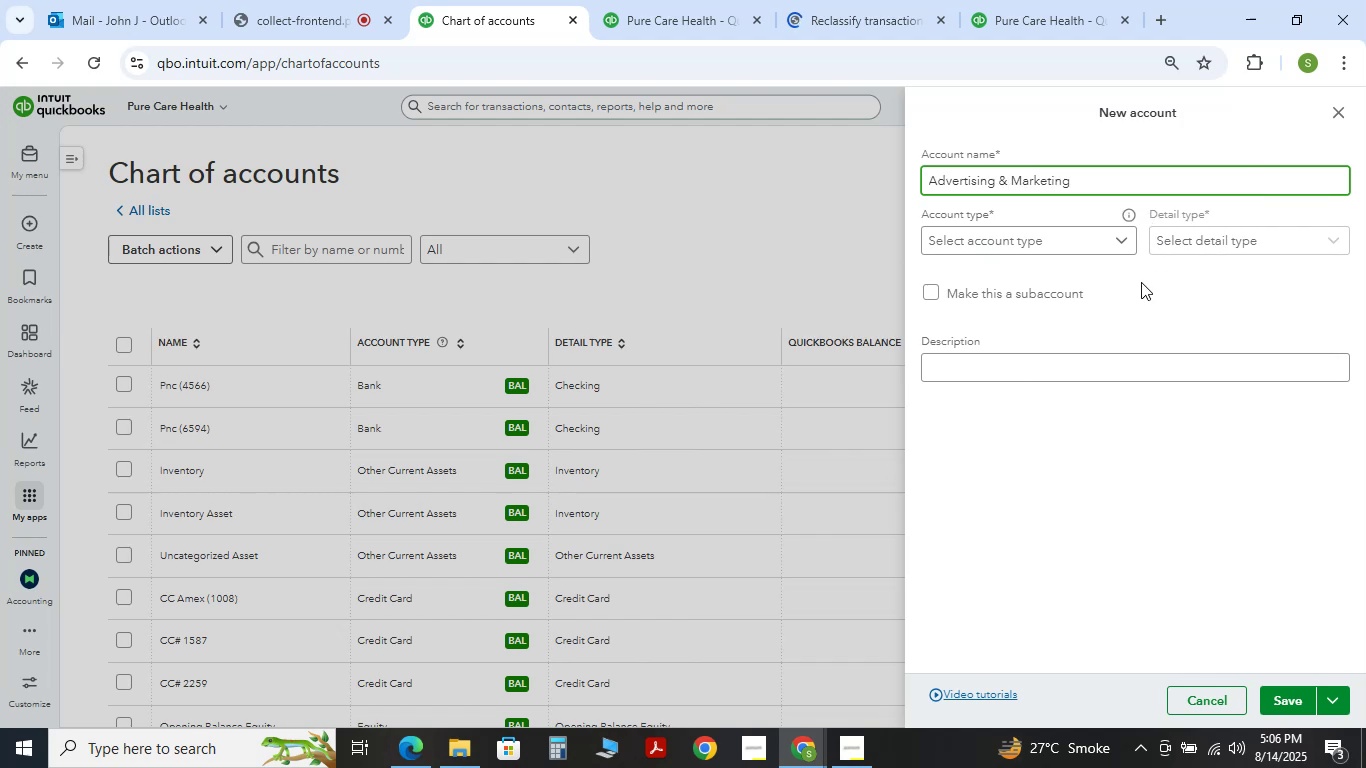 
left_click([1087, 235])
 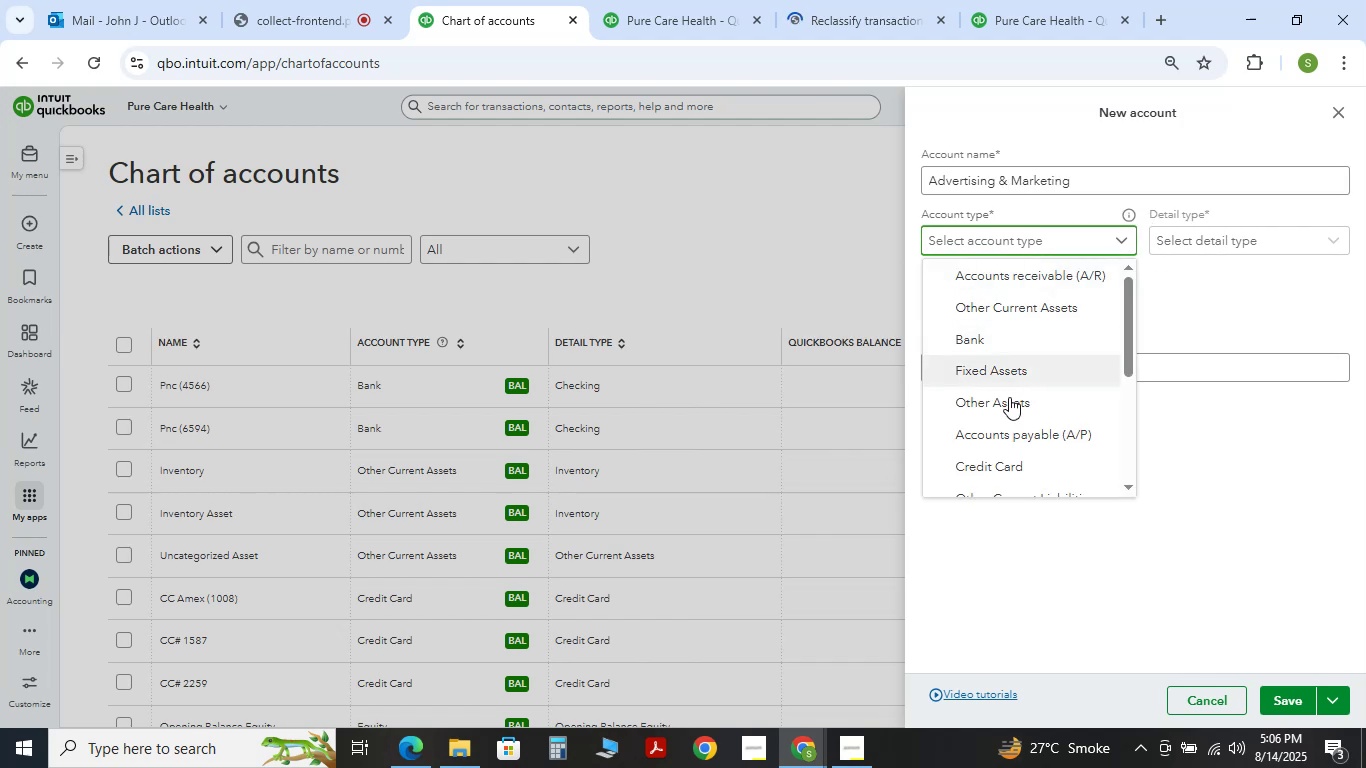 
scroll: coordinate [1005, 433], scroll_direction: down, amount: 2.0
 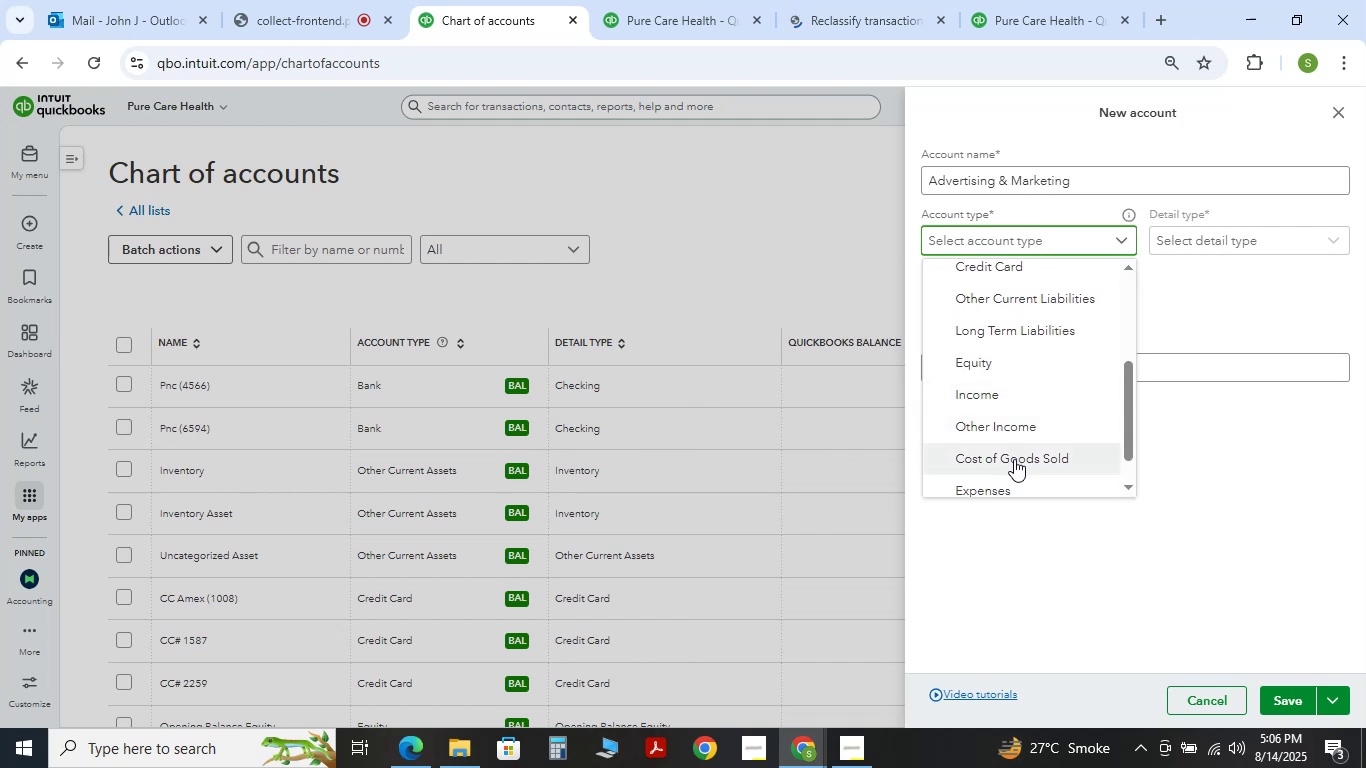 
left_click([1014, 480])
 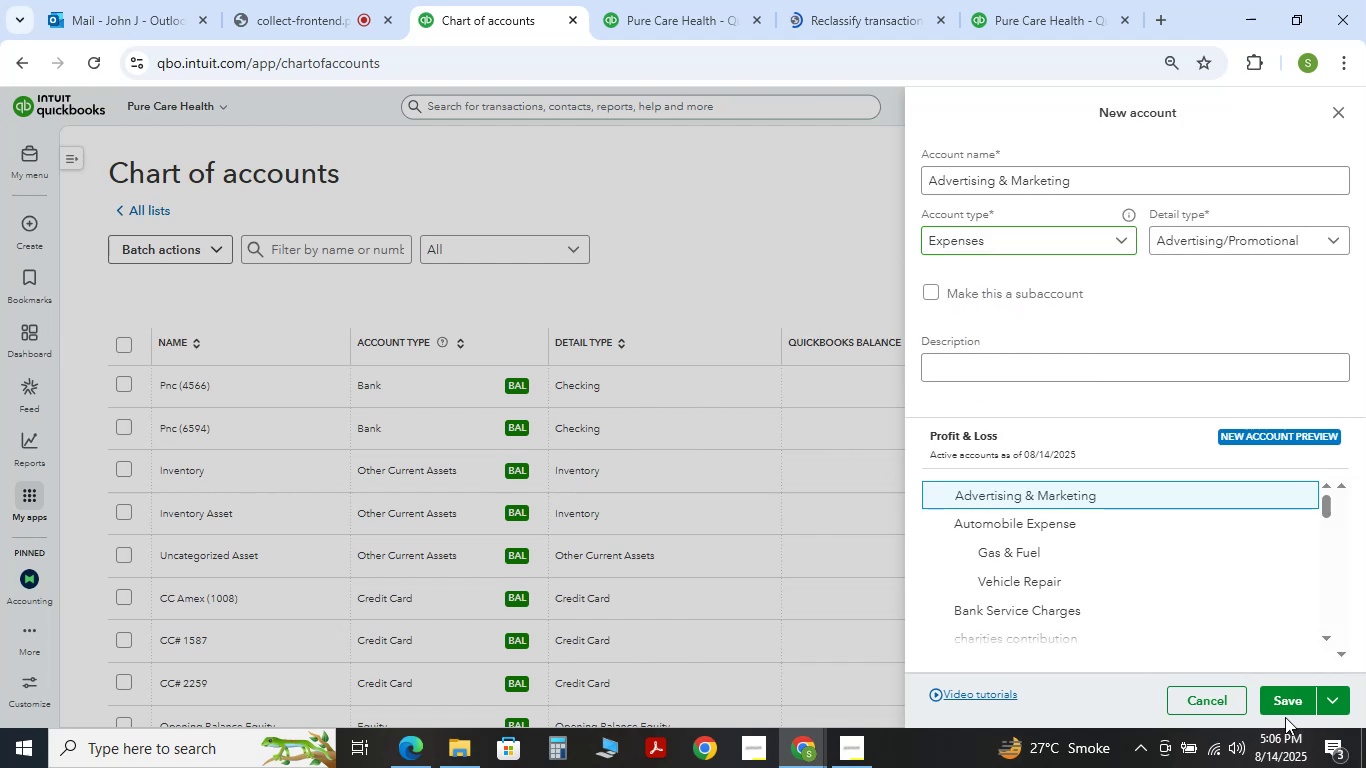 
double_click([1293, 698])
 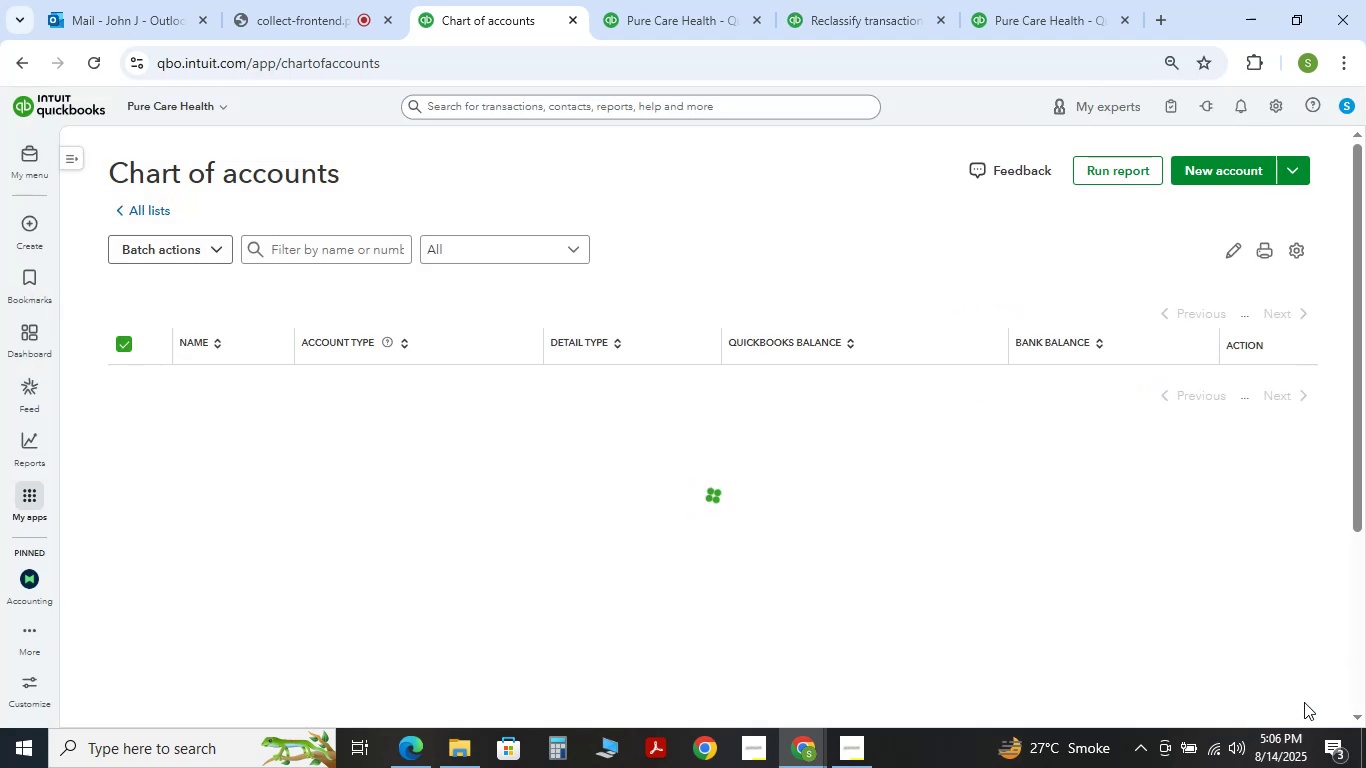 
key(Numpad0)
 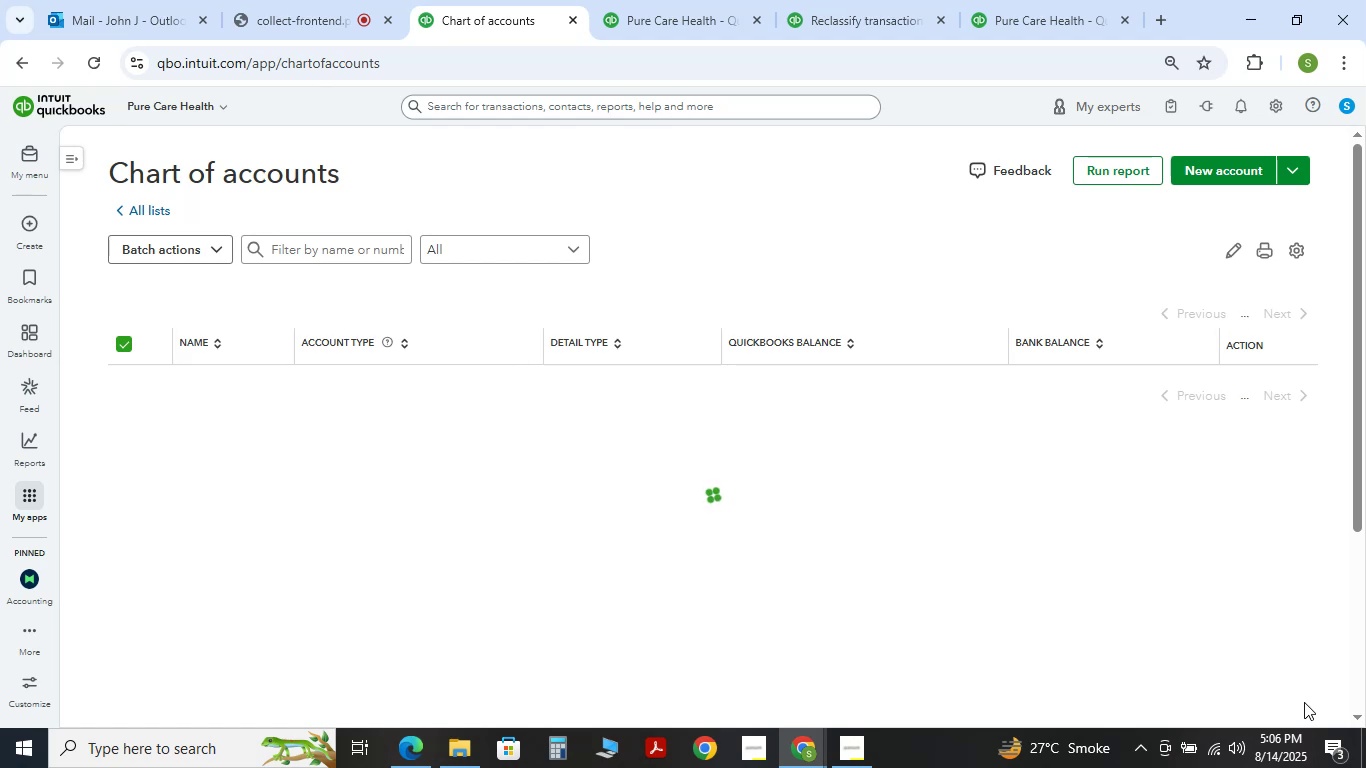 
key(Enter)
 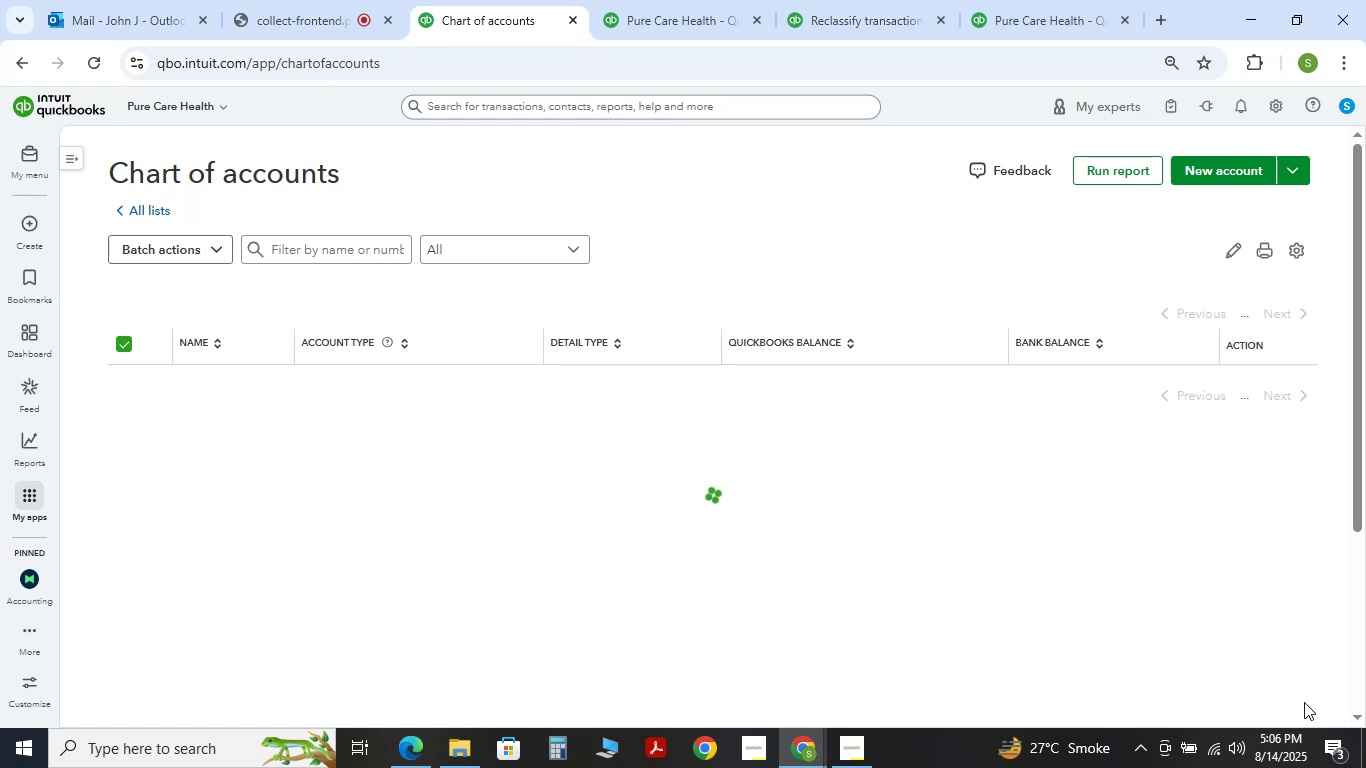 
key(Backslash)
 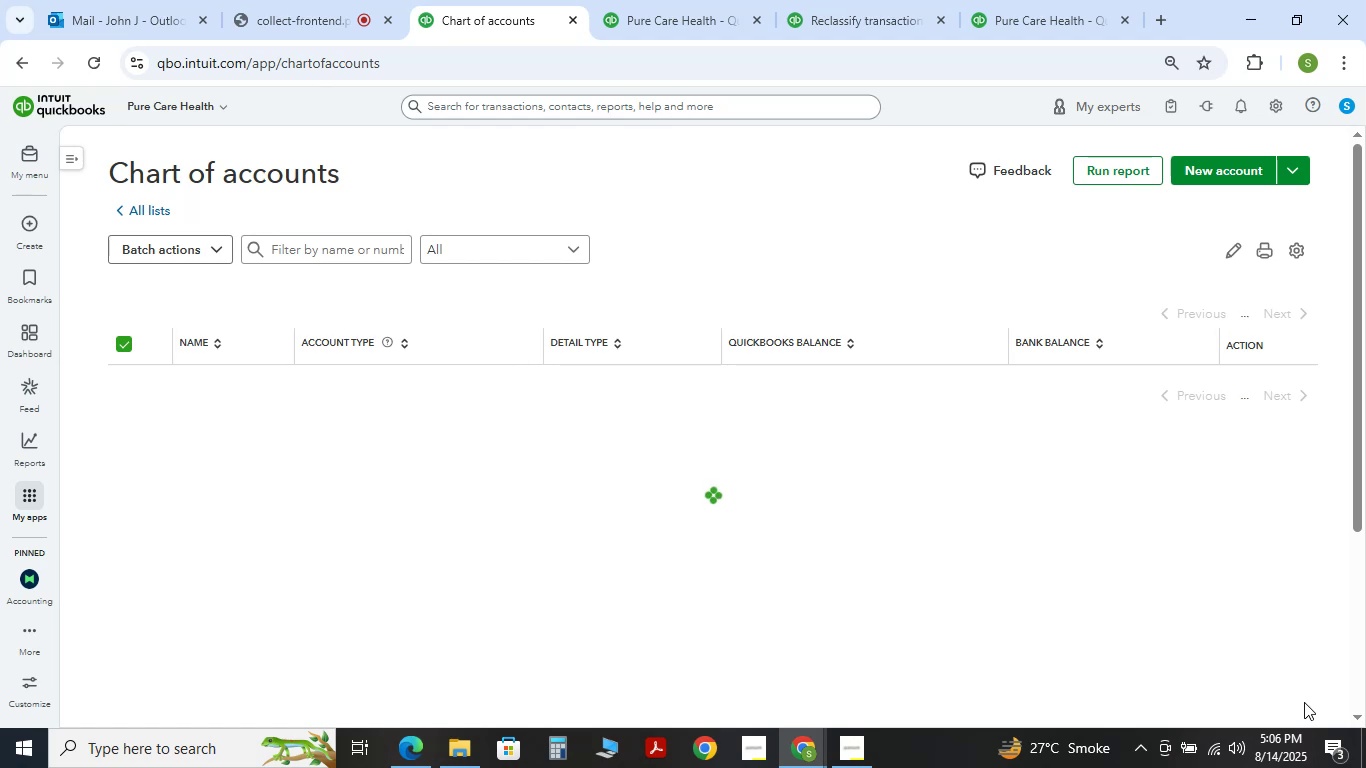 
key(Enter)
 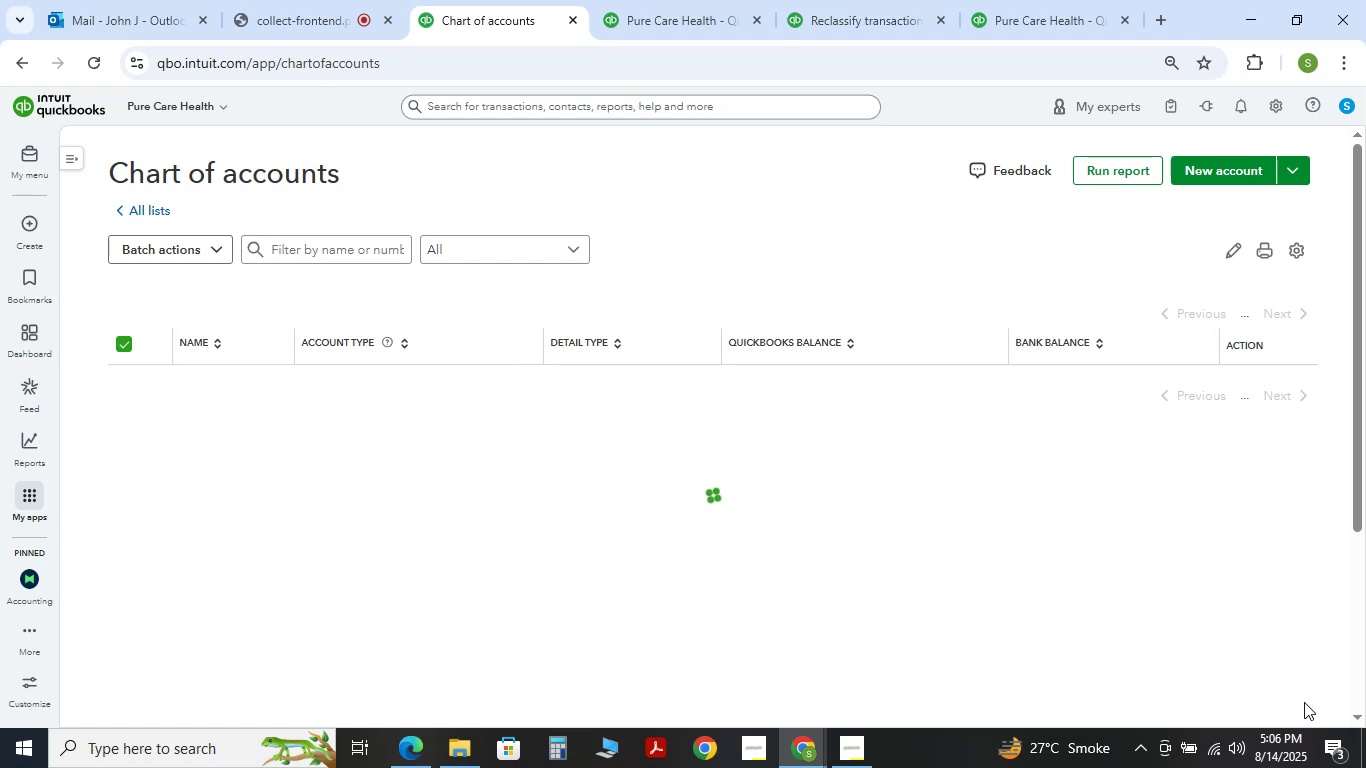 
type(][p  WERTY-=)
key(Backspace)
type([Home])
 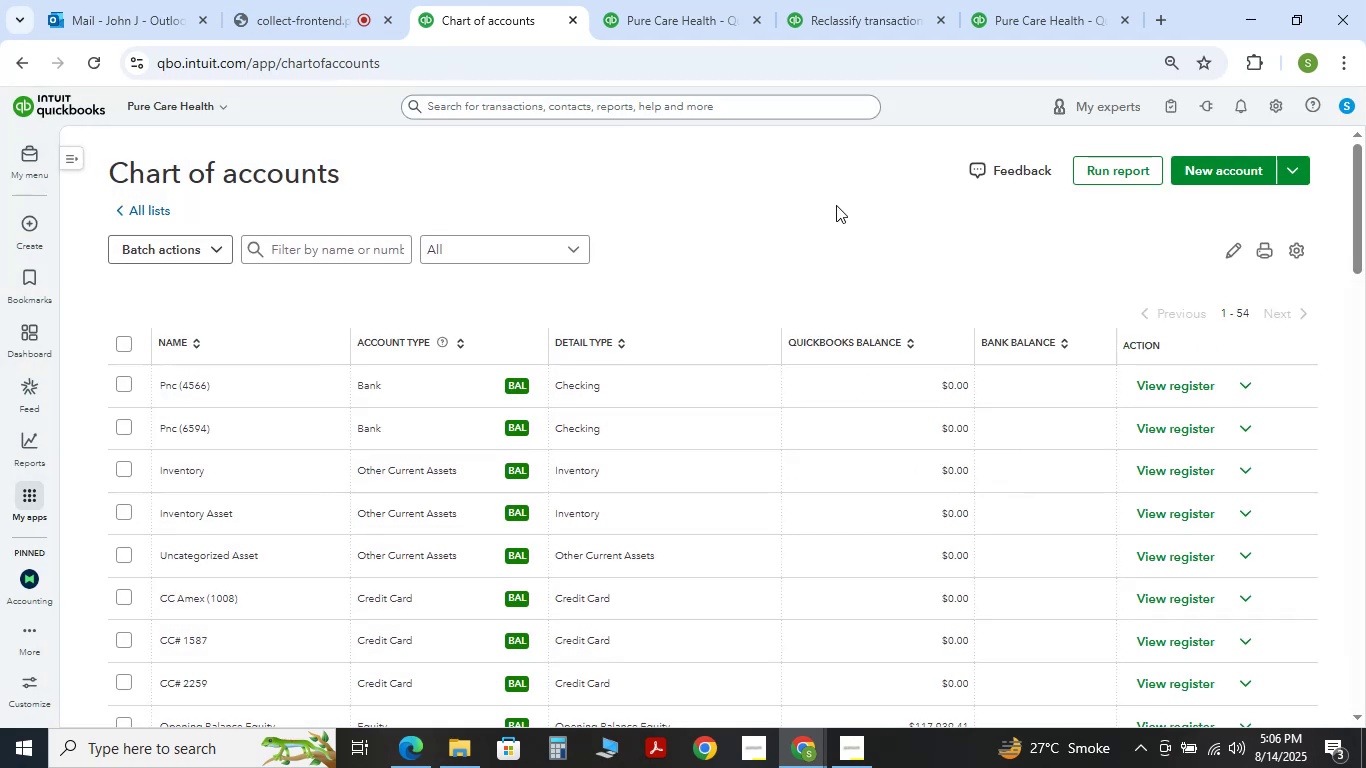 
left_click([720, 15])
 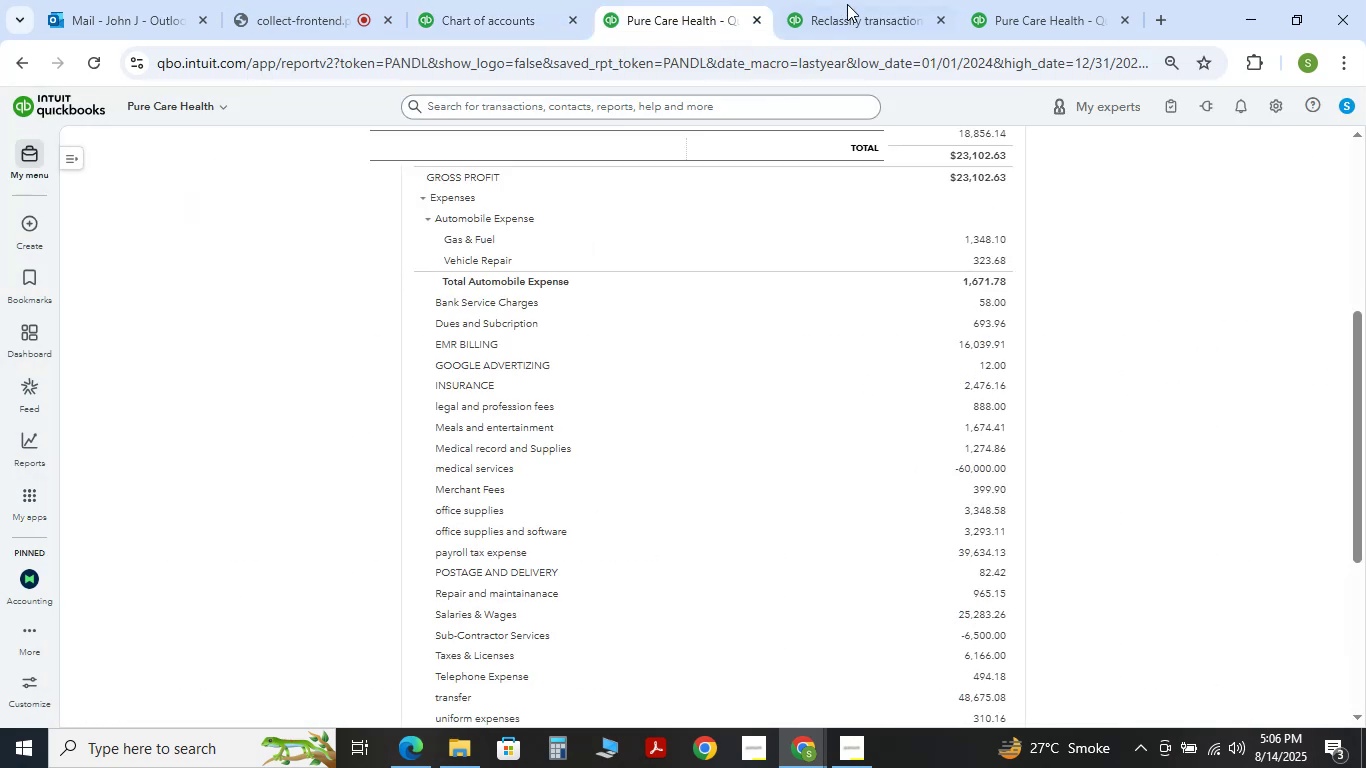 
double_click([863, 10])
 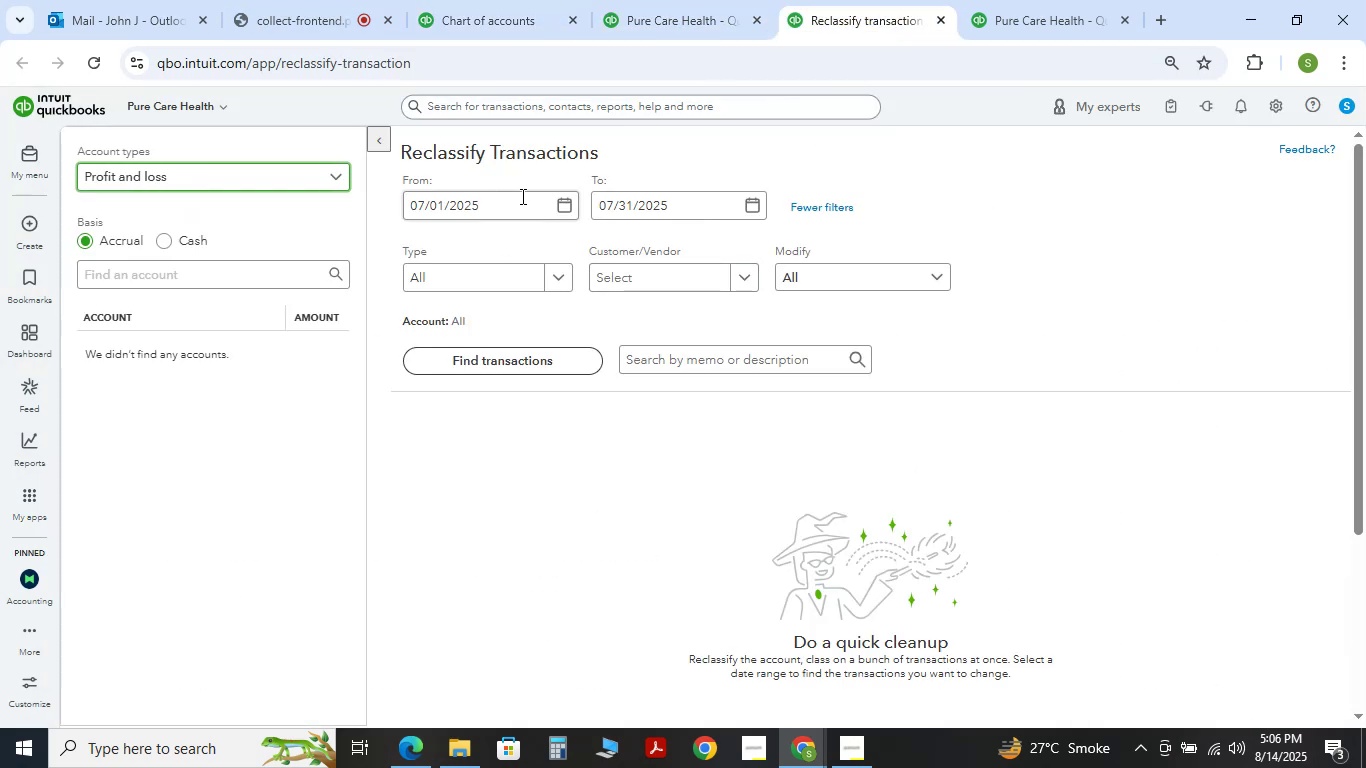 
left_click_drag(start_coordinate=[514, 208], to_coordinate=[135, 186])
 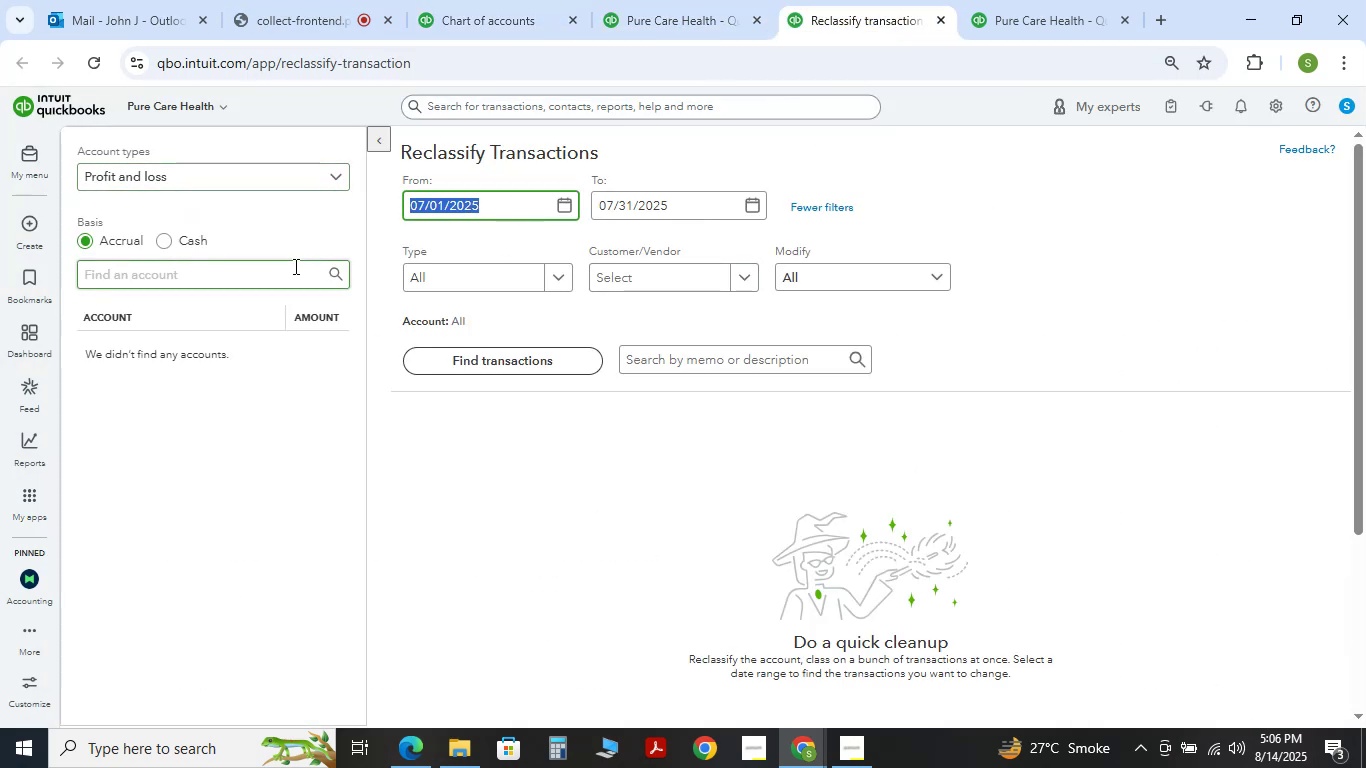 
key(Numpad1)
 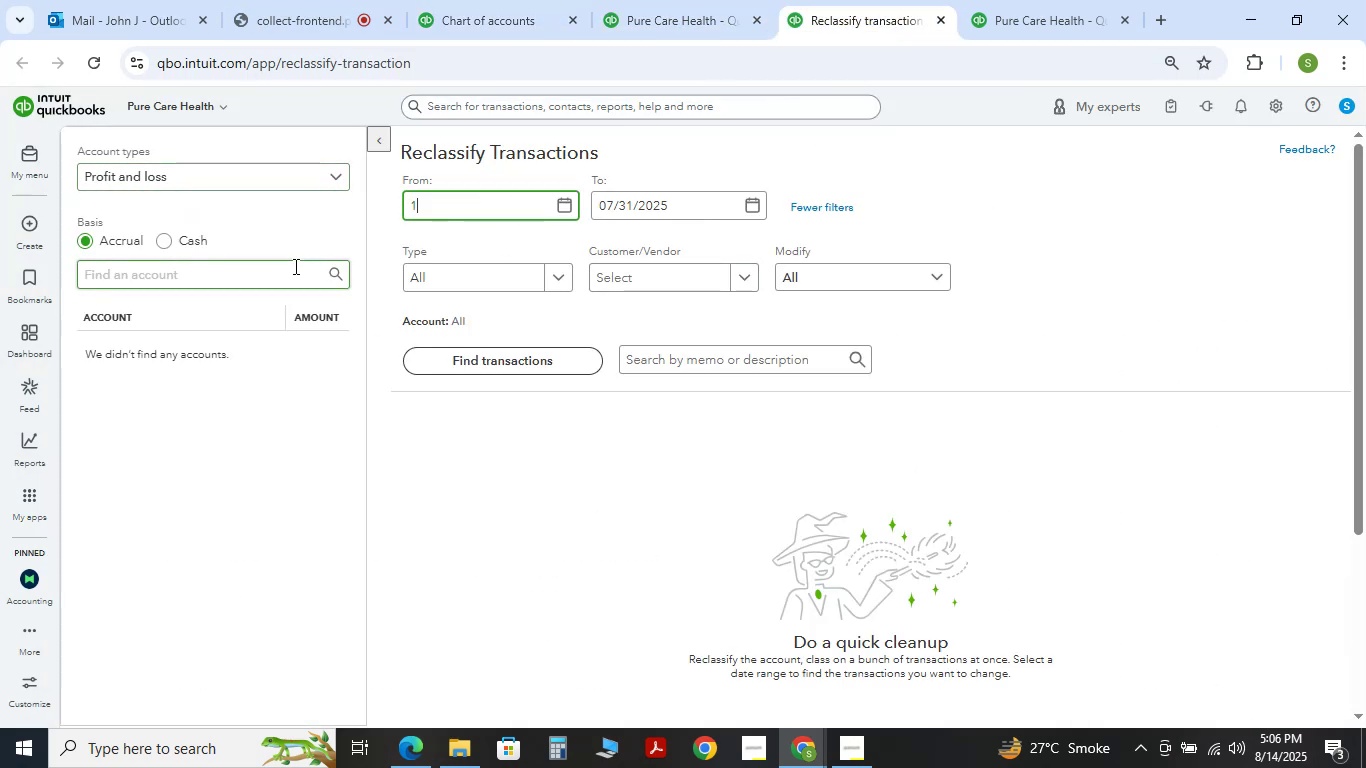 
key(NumpadDivide)
 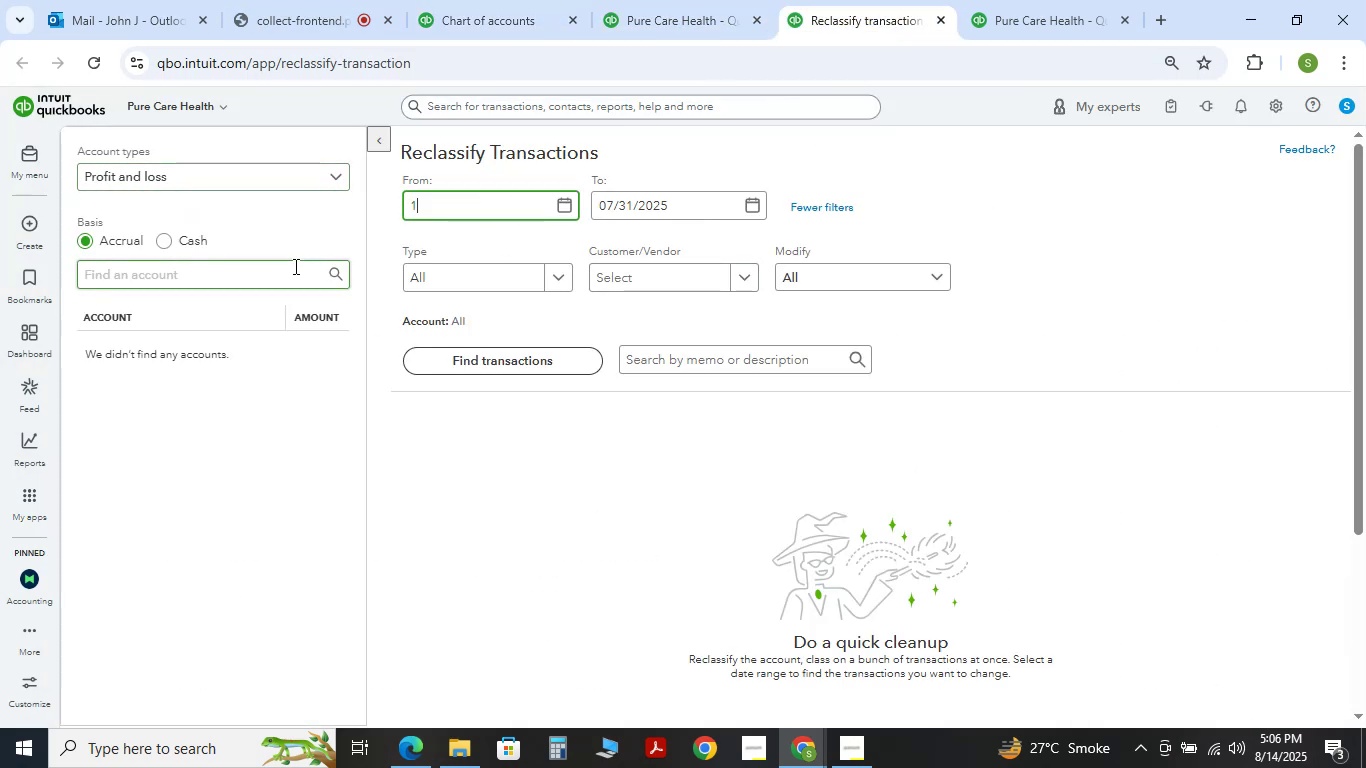 
key(Numpad1)
 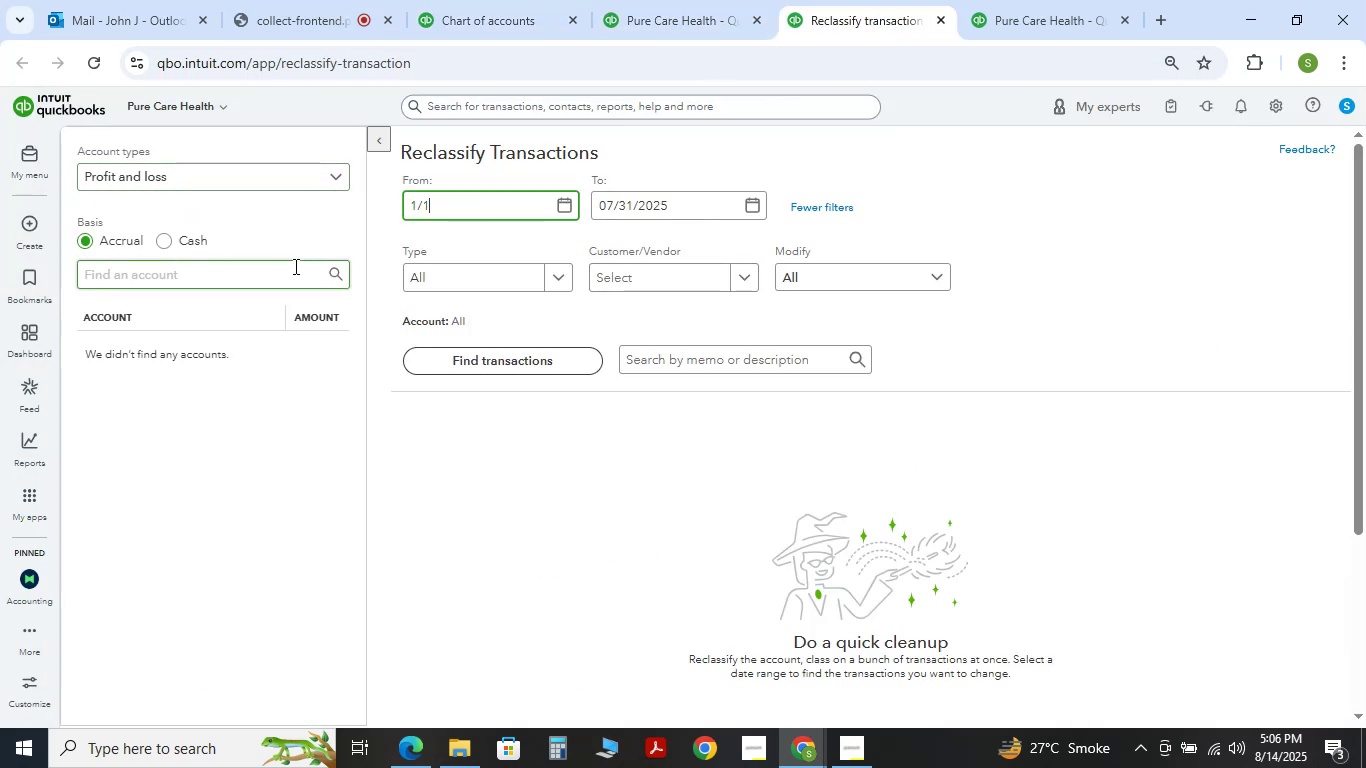 
key(NumpadDivide)
 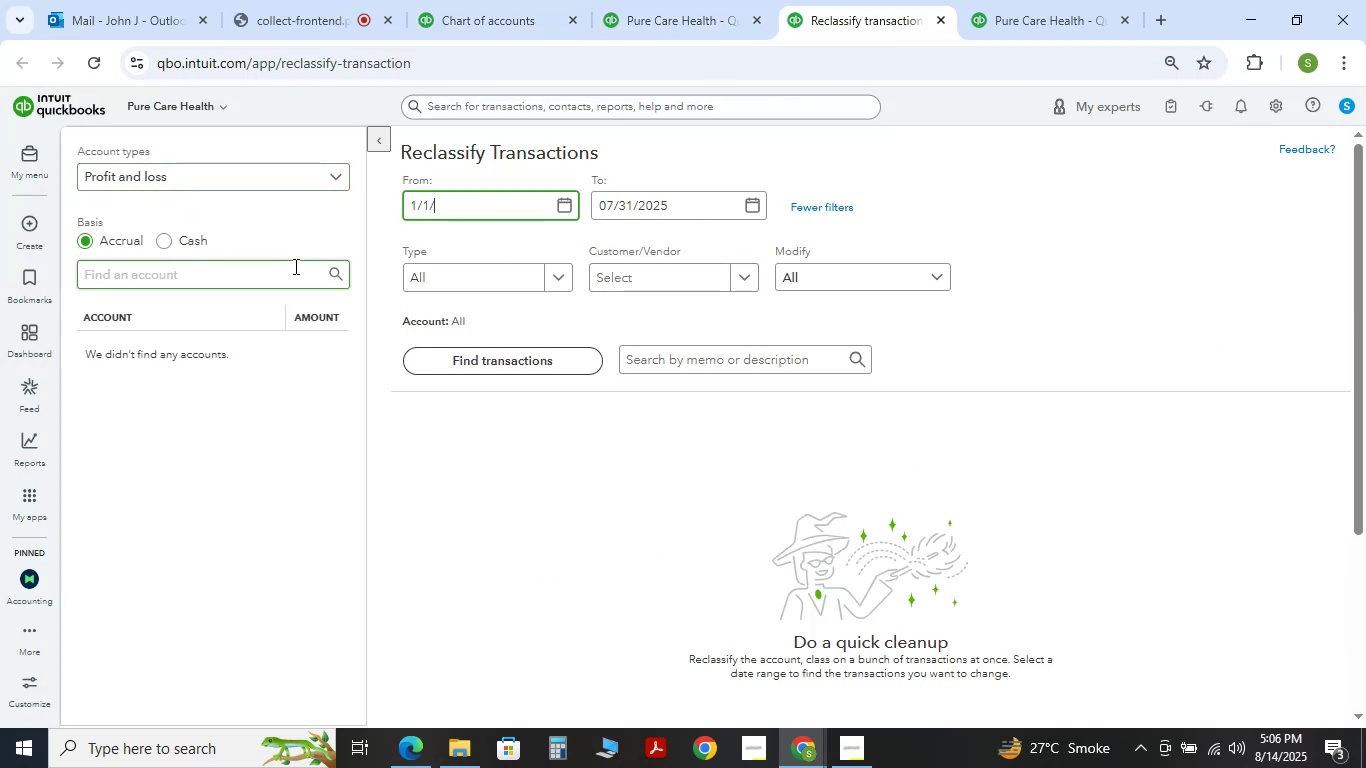 
key(Numpad2)
 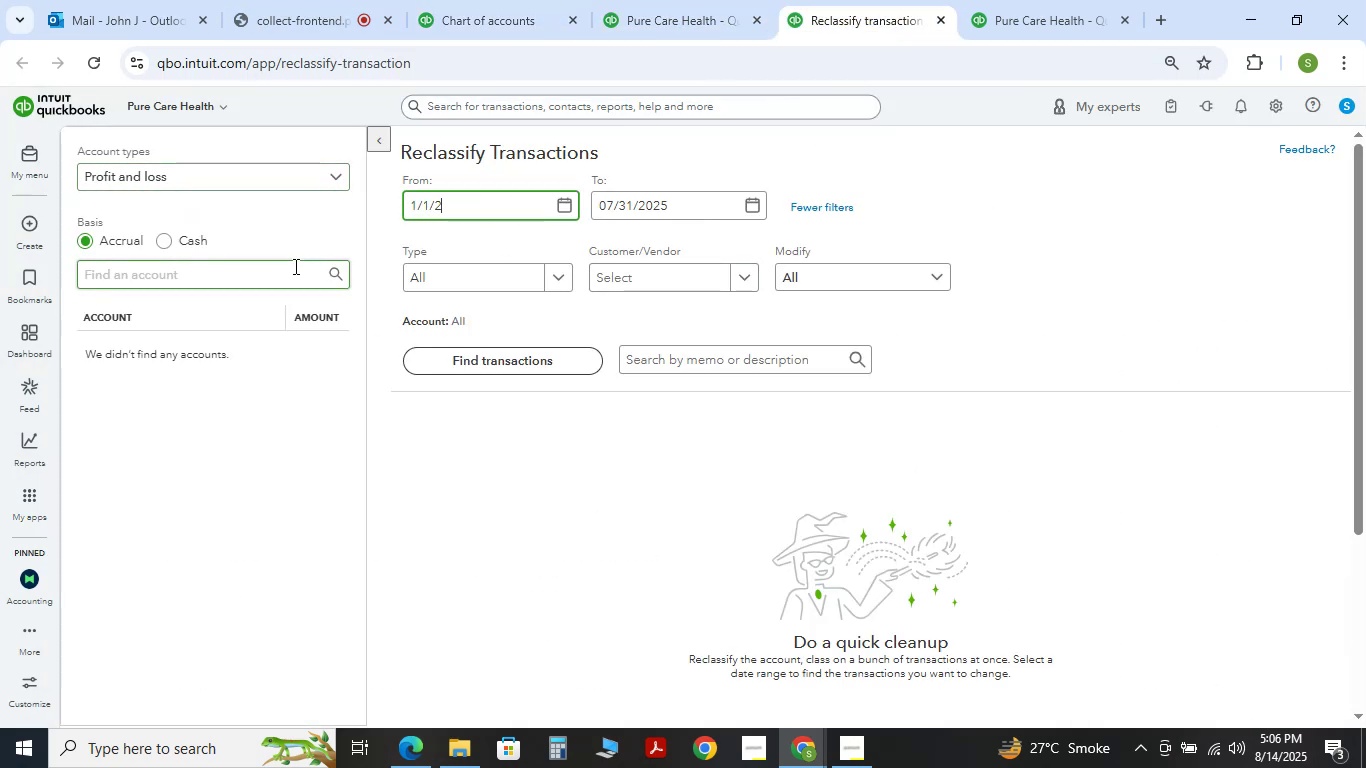 
key(Numpad4)
 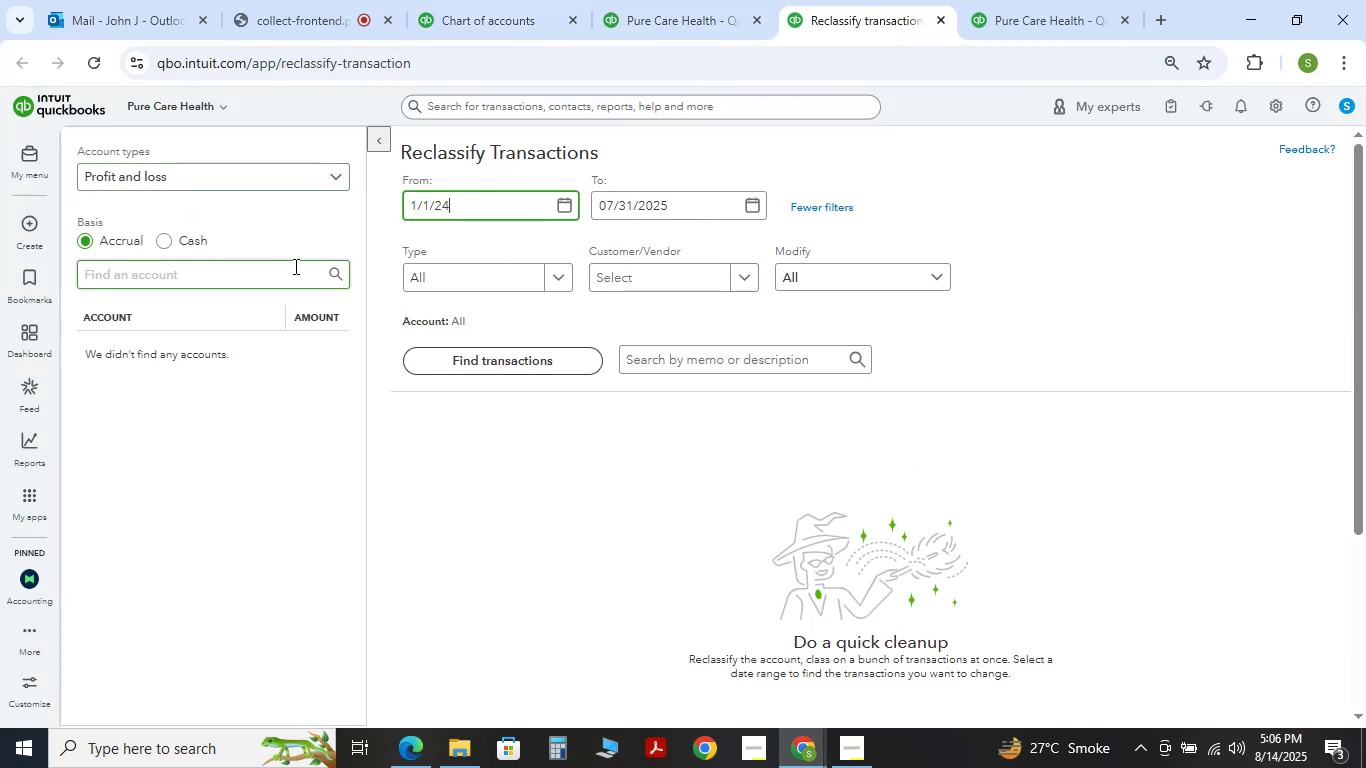 
key(Tab)
 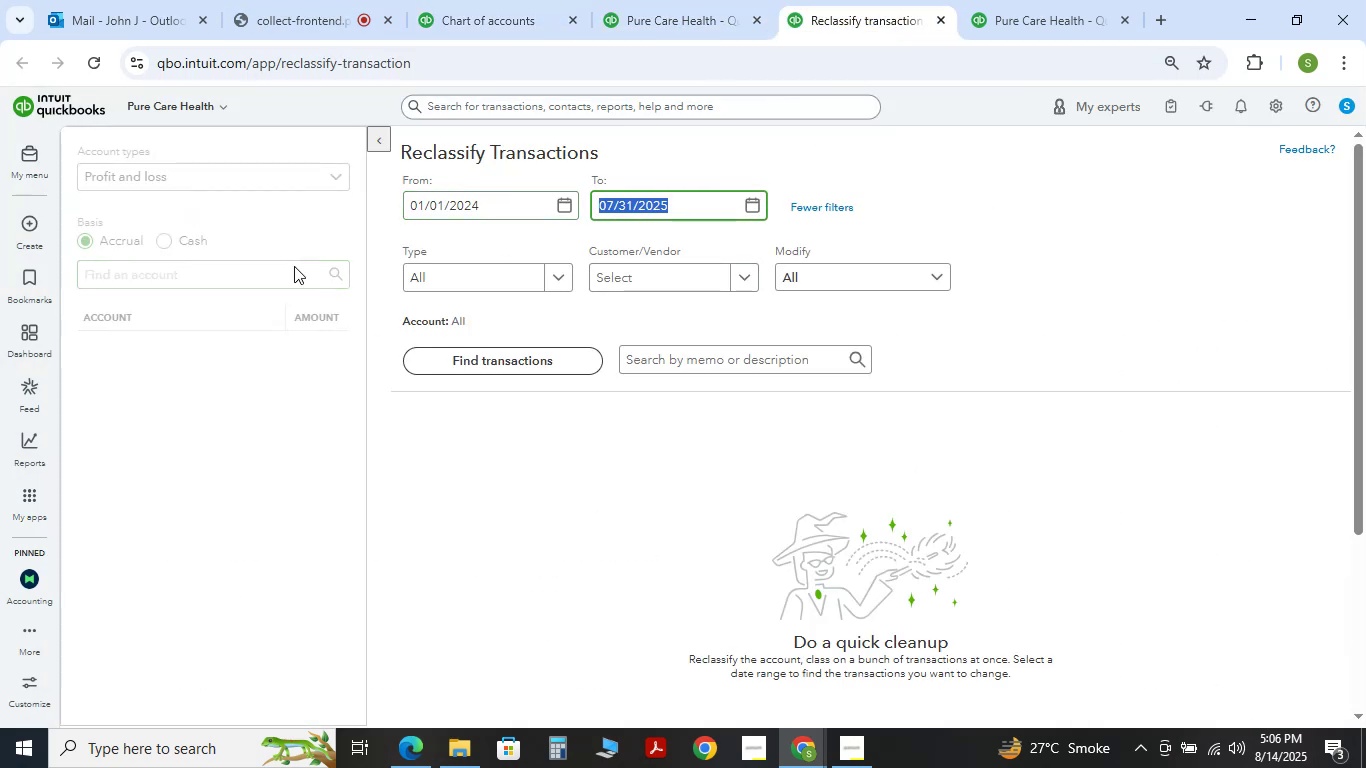 
key(Numpad1)
 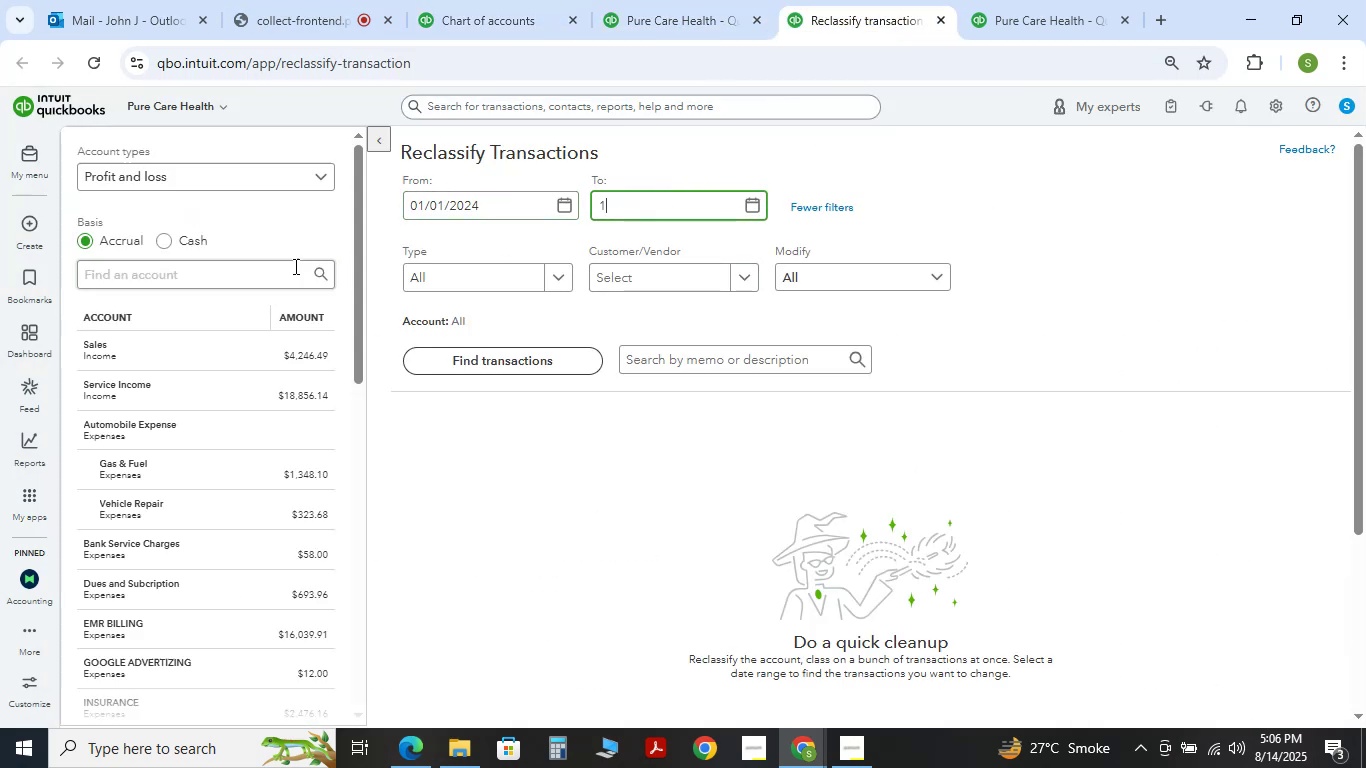 
key(Numpad2)
 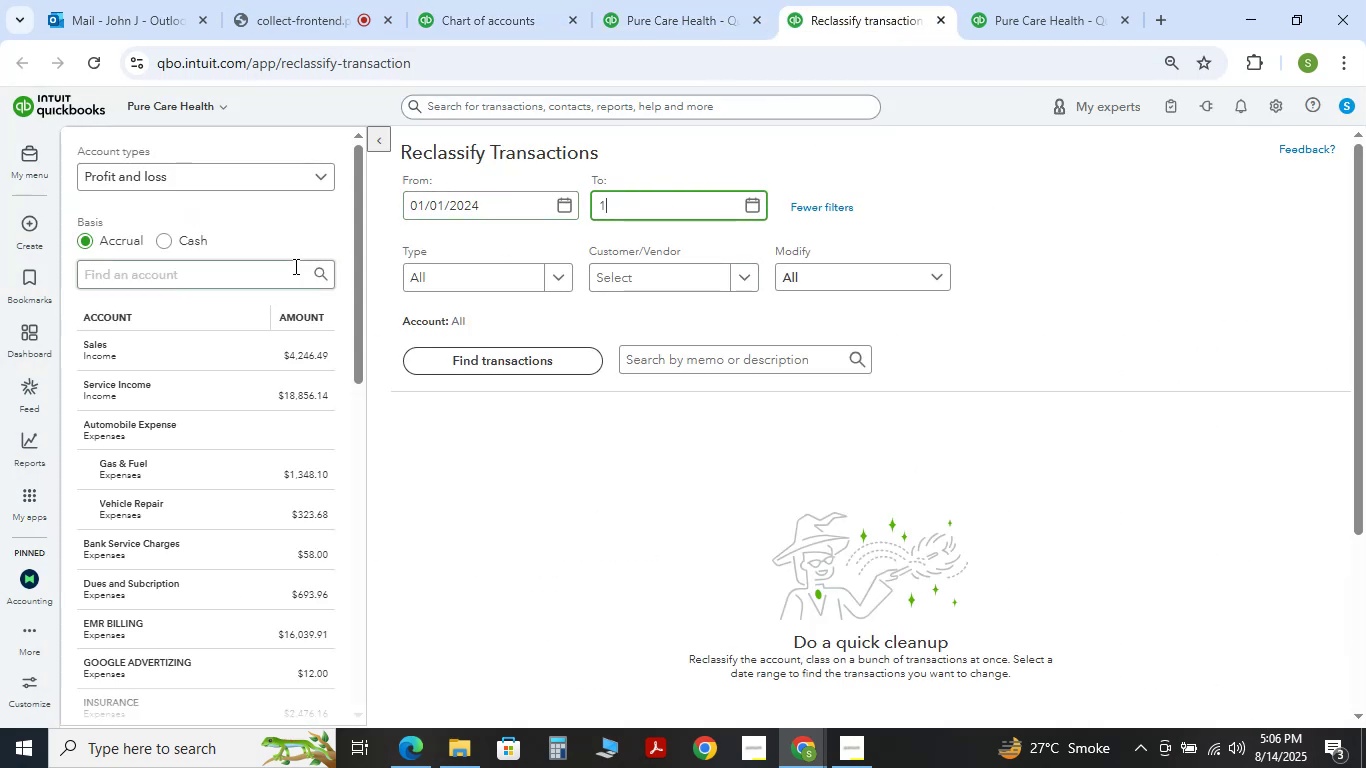 
key(NumpadDivide)
 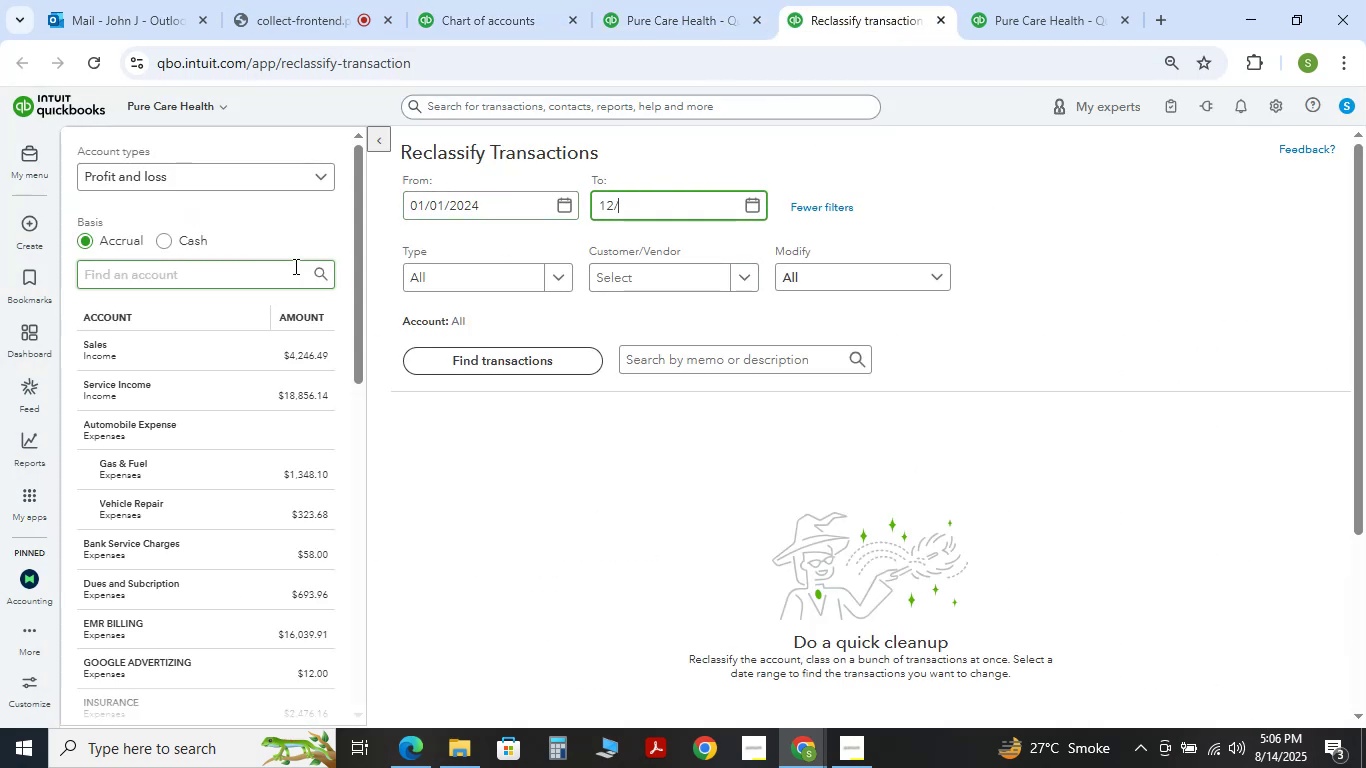 
key(Numpad3)
 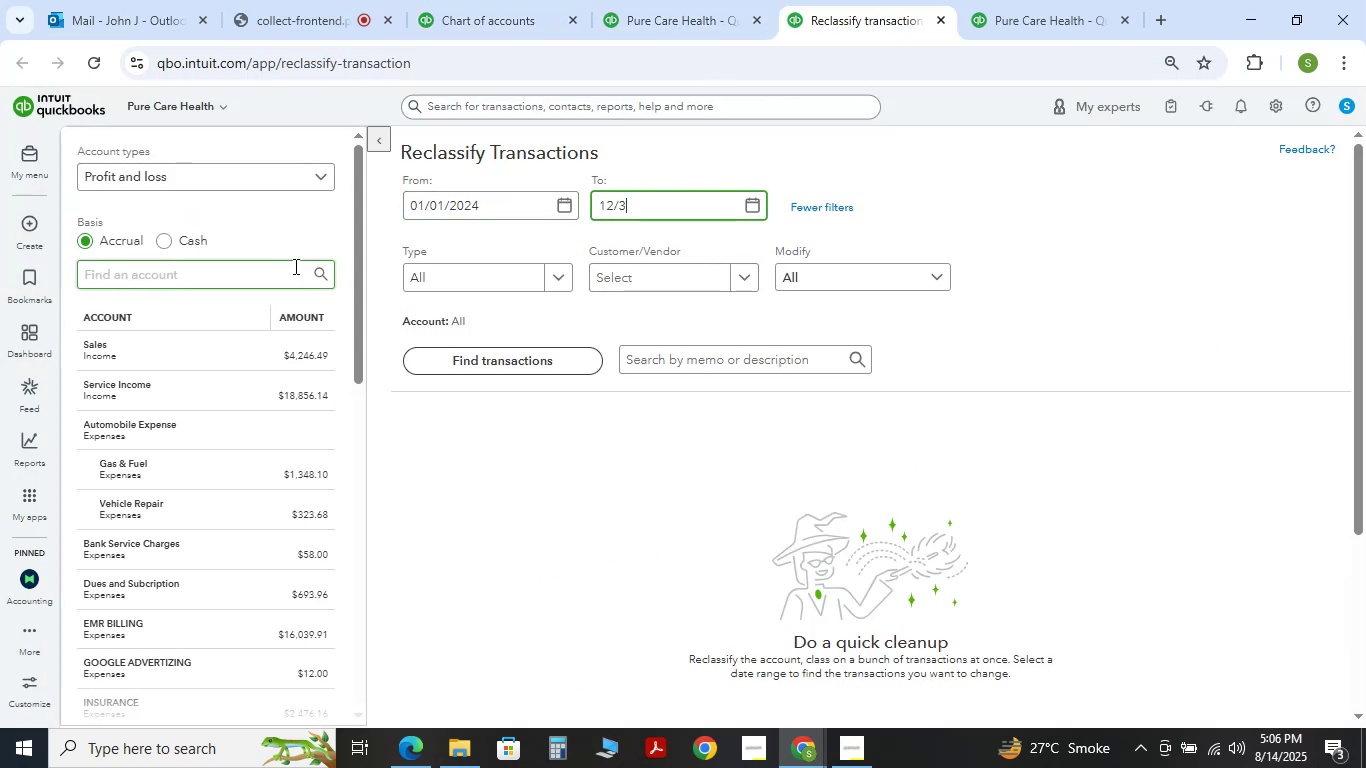 
key(Numpad1)
 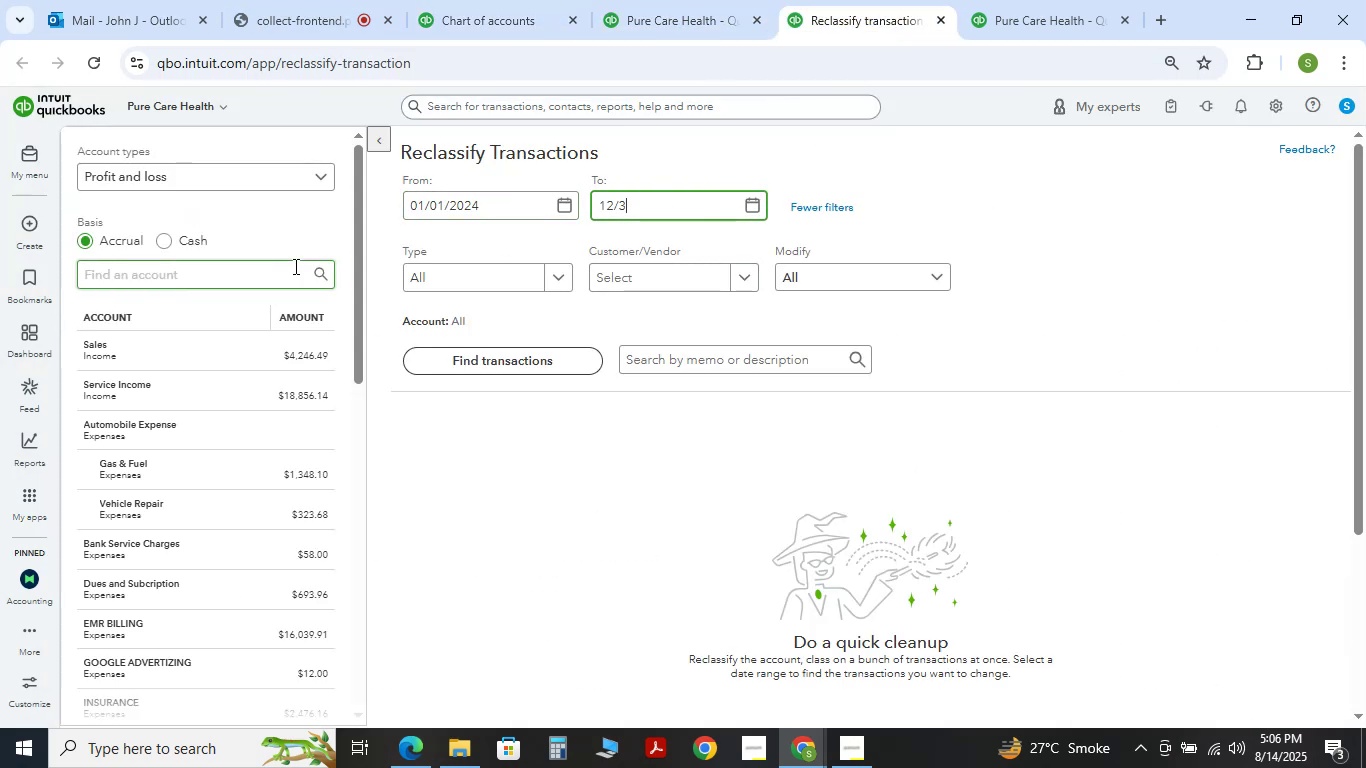 
key(NumpadDivide)
 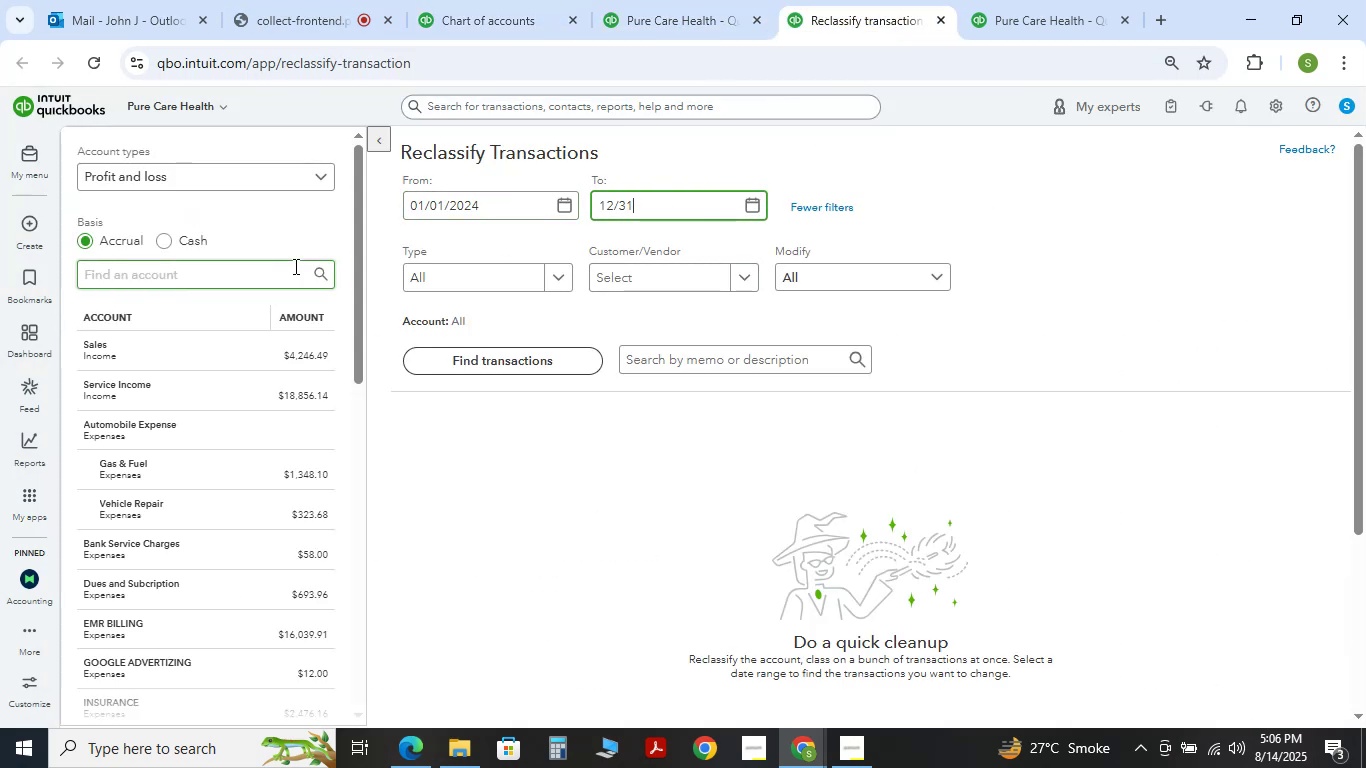 
key(Numpad2)
 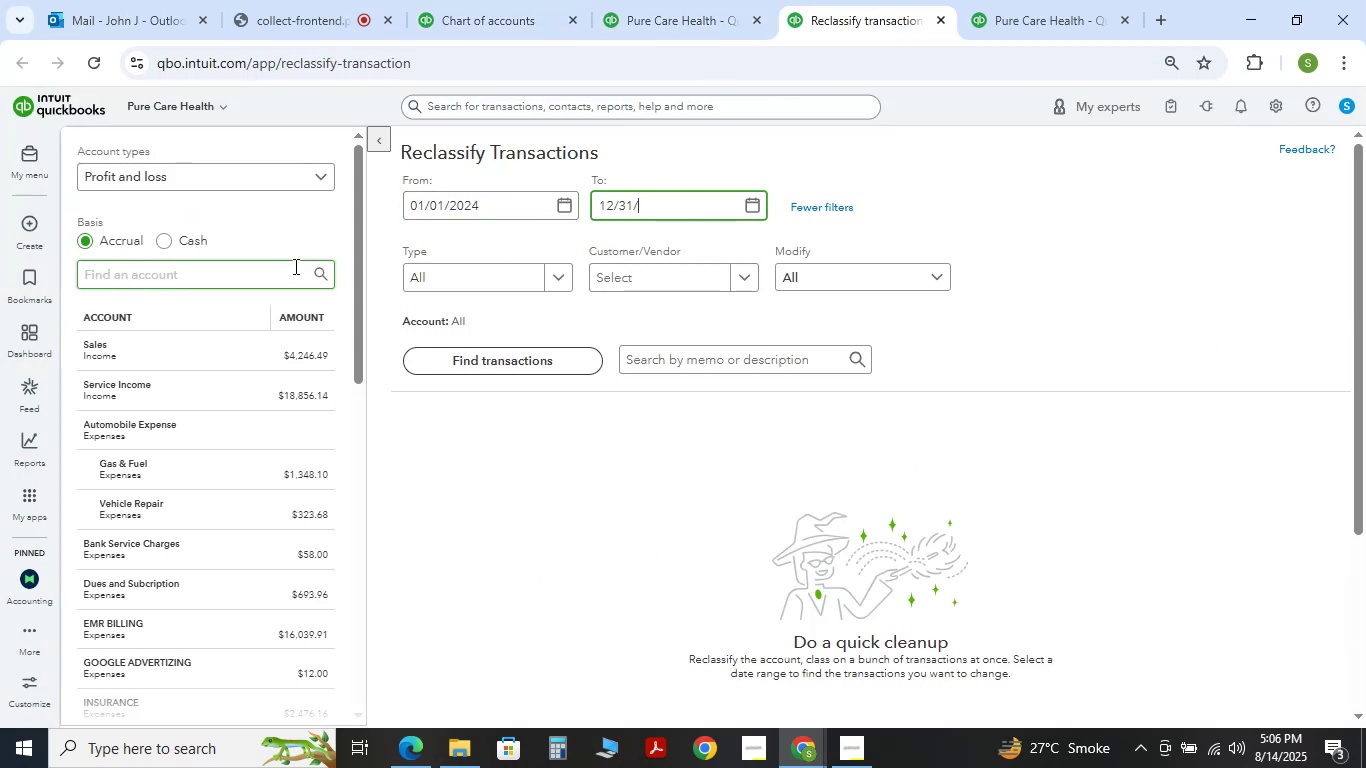 
key(Numpad0)
 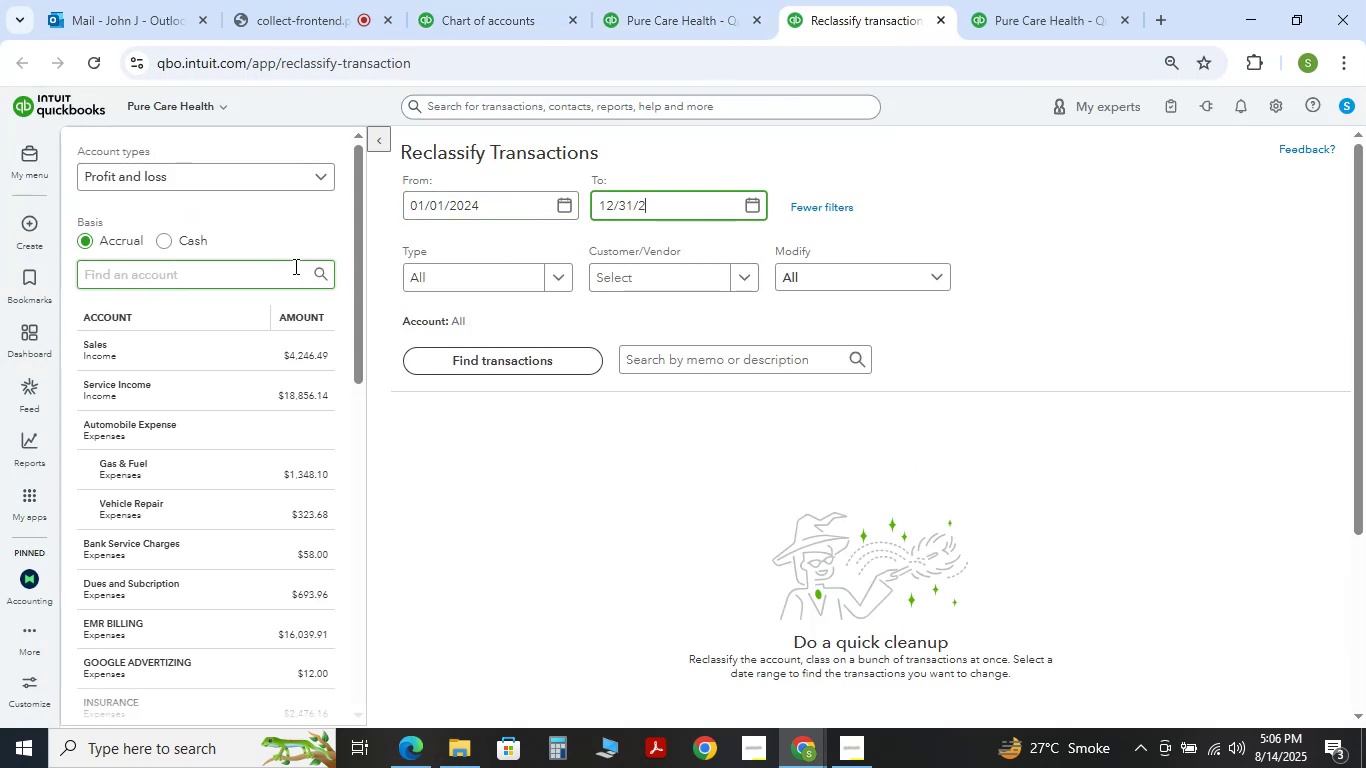 
key(Numpad2)
 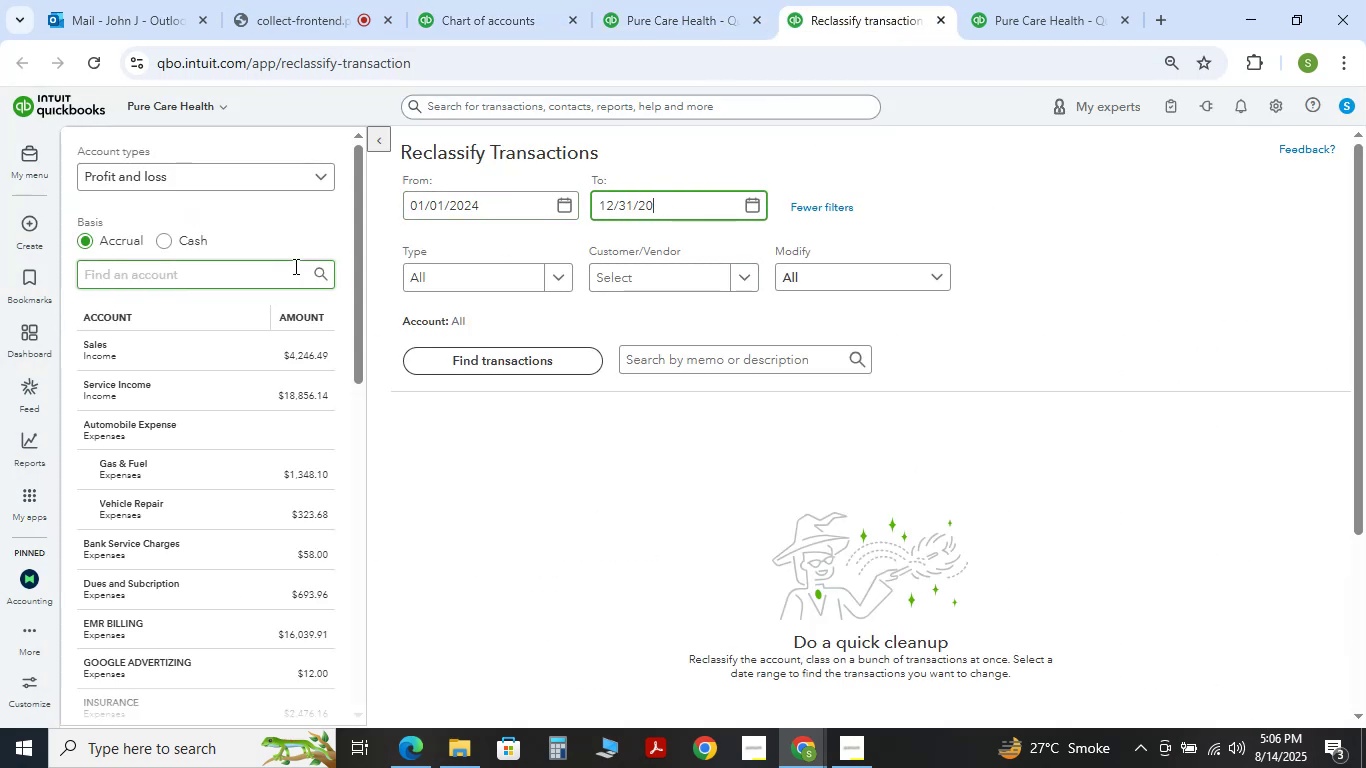 
key(Numpad4)
 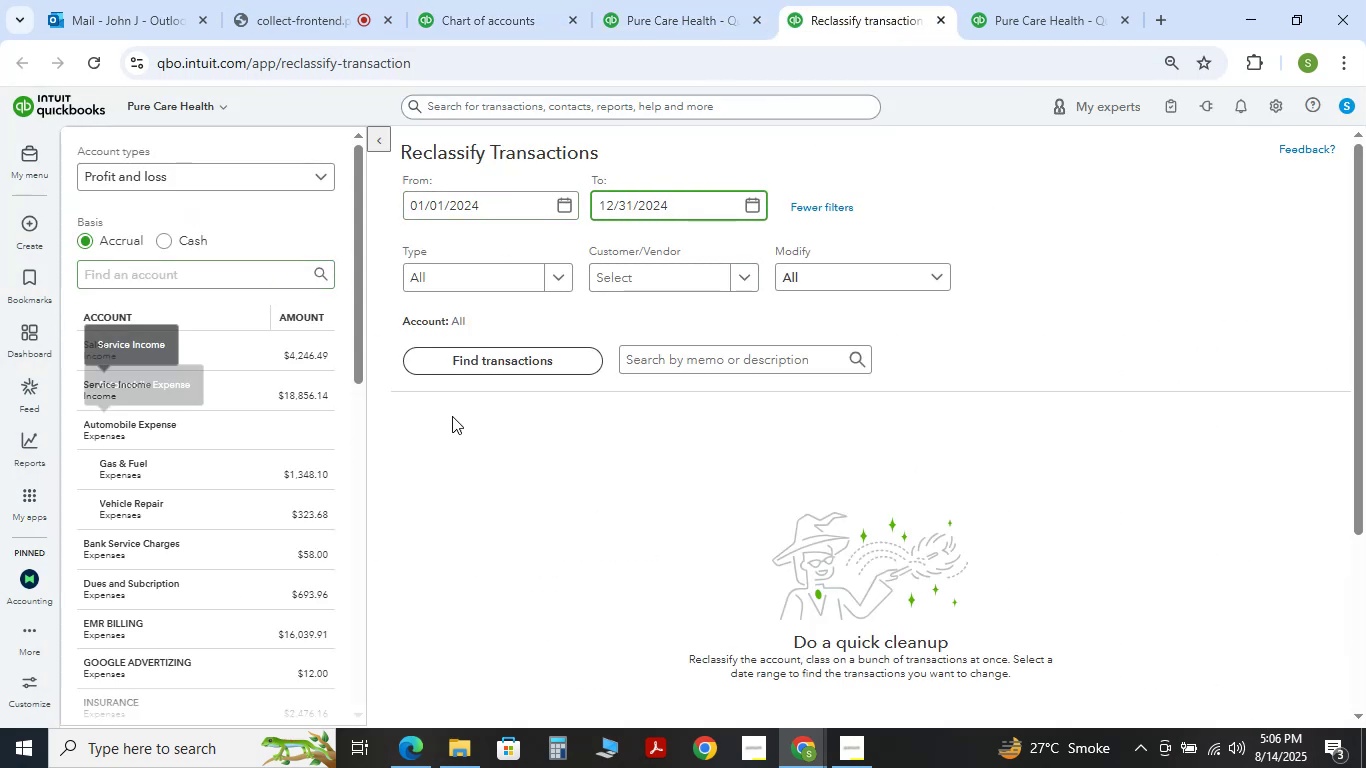 
left_click([501, 375])
 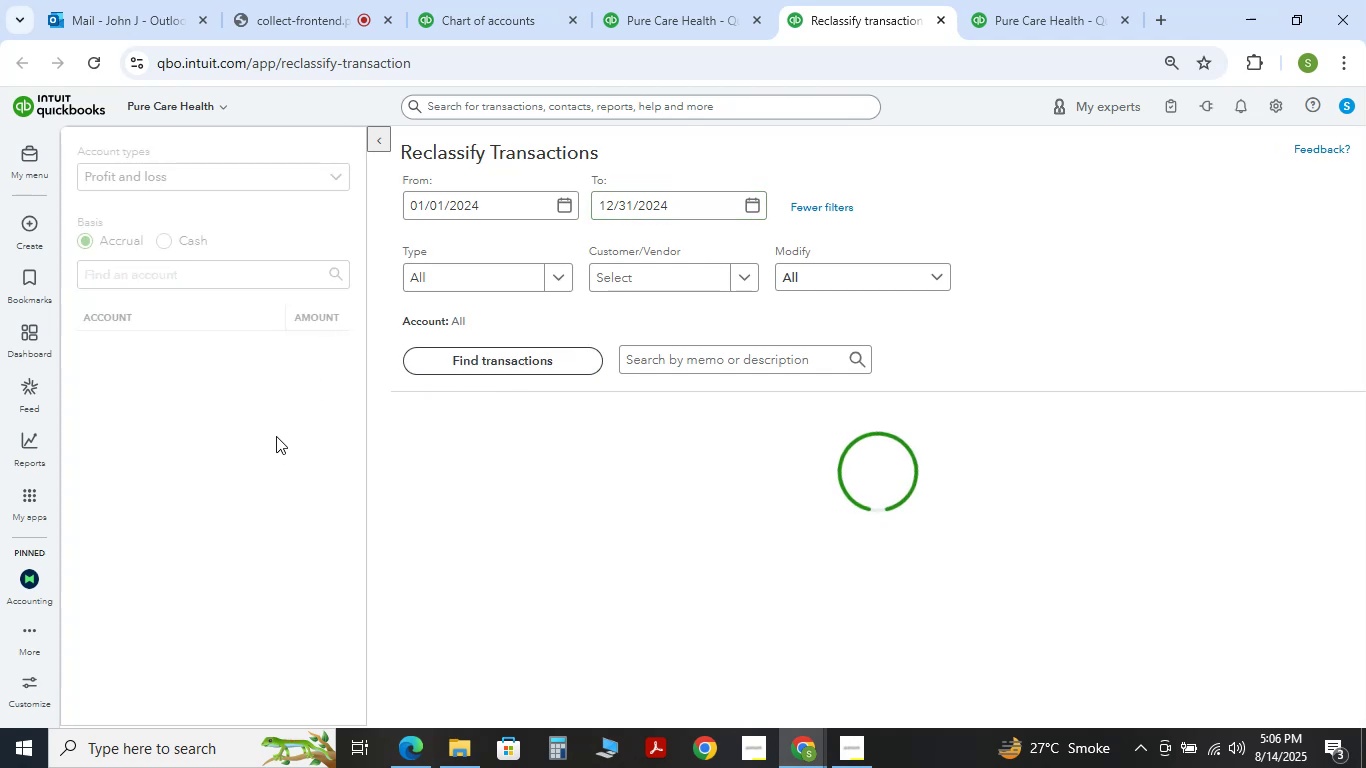 
scroll: coordinate [288, 481], scroll_direction: down, amount: 1.0
 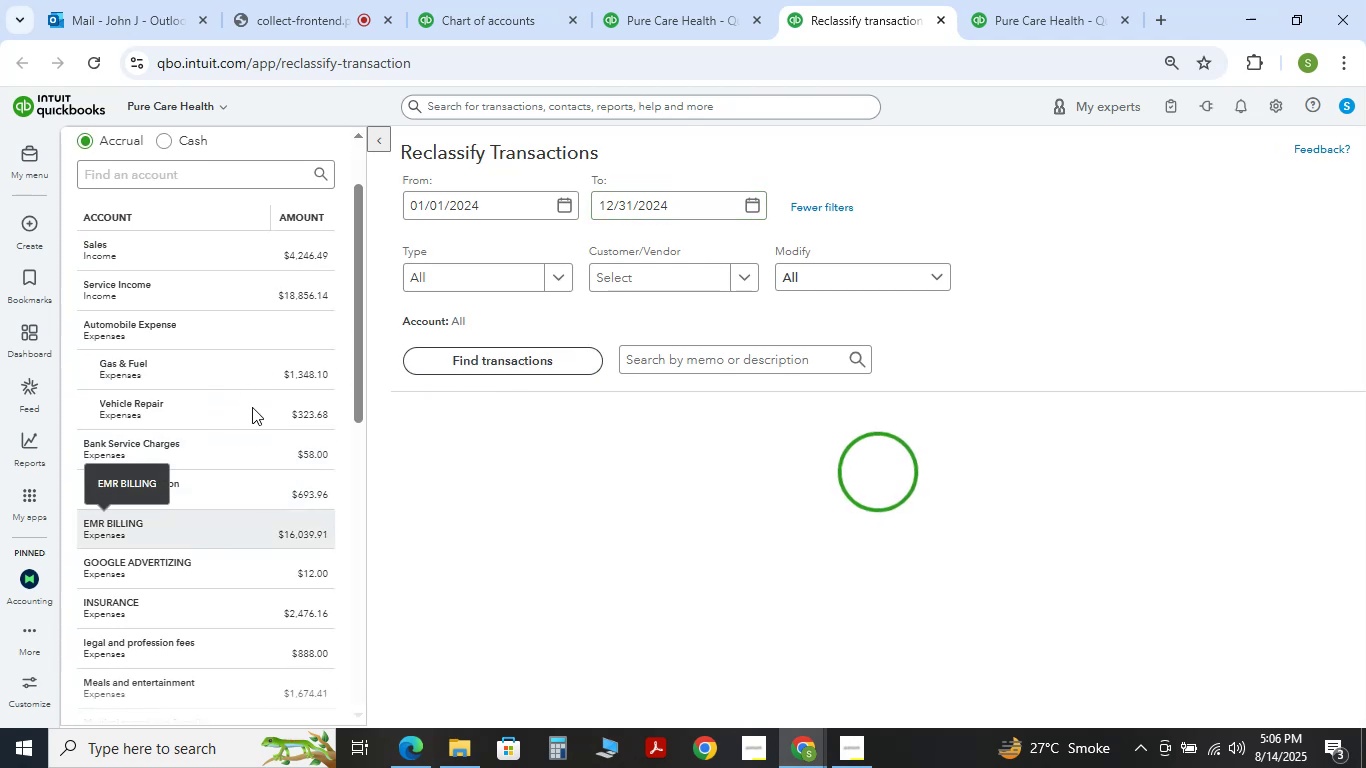 
left_click([255, 405])
 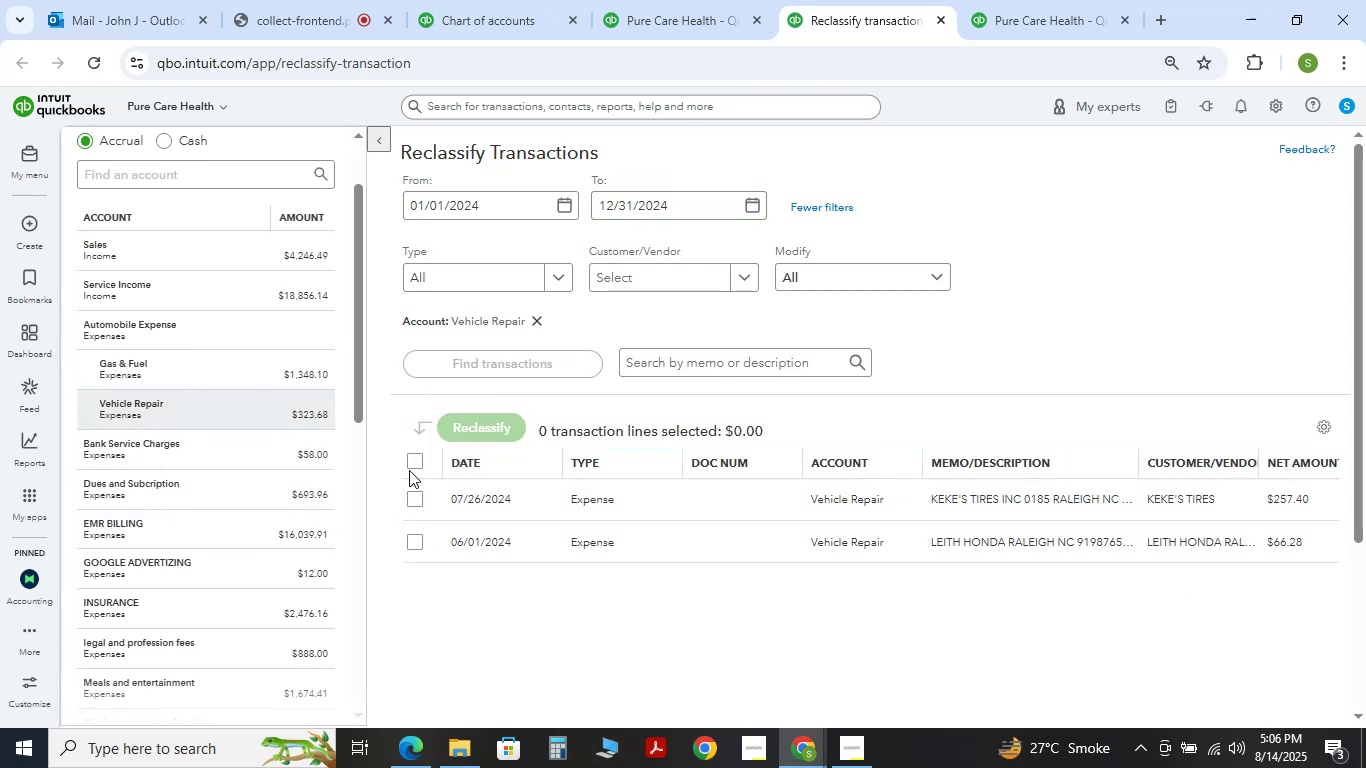 
double_click([457, 437])
 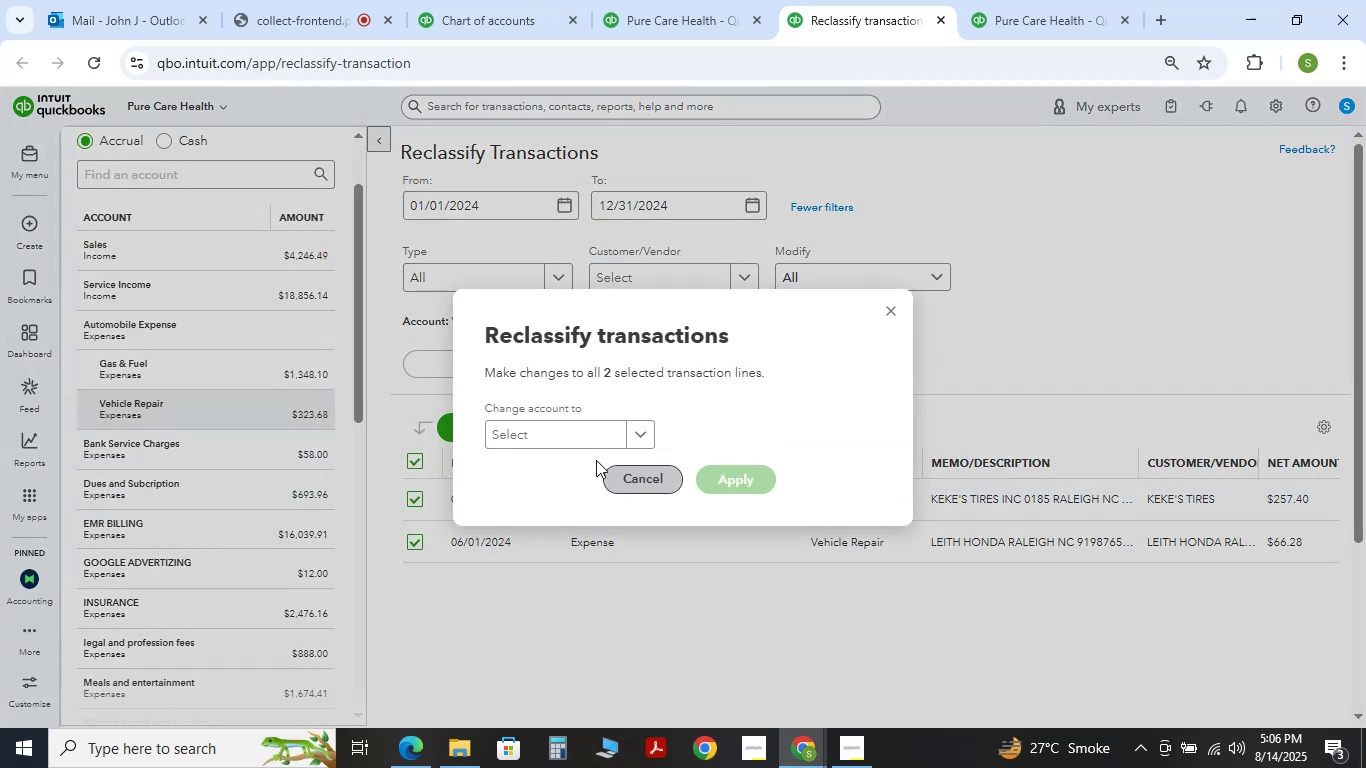 
left_click([566, 429])
 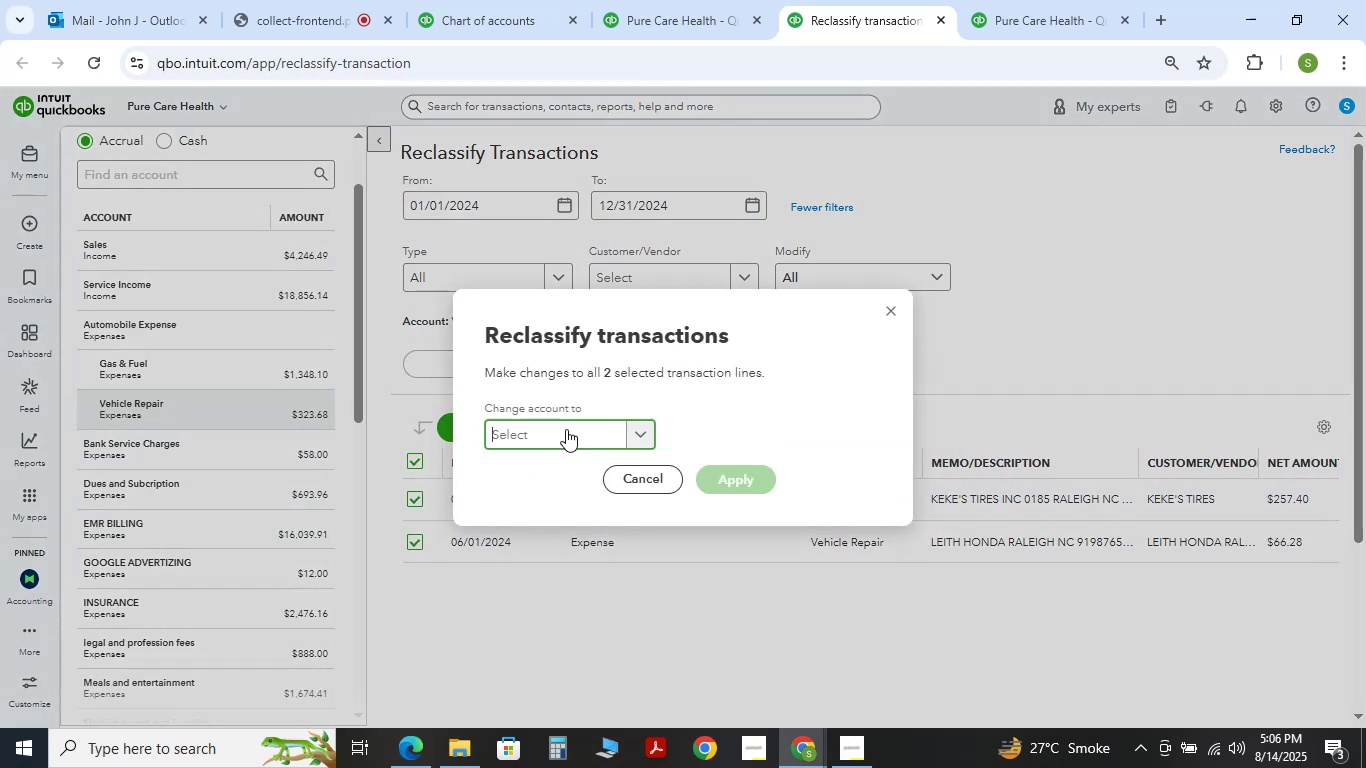 
type(AUTO)
 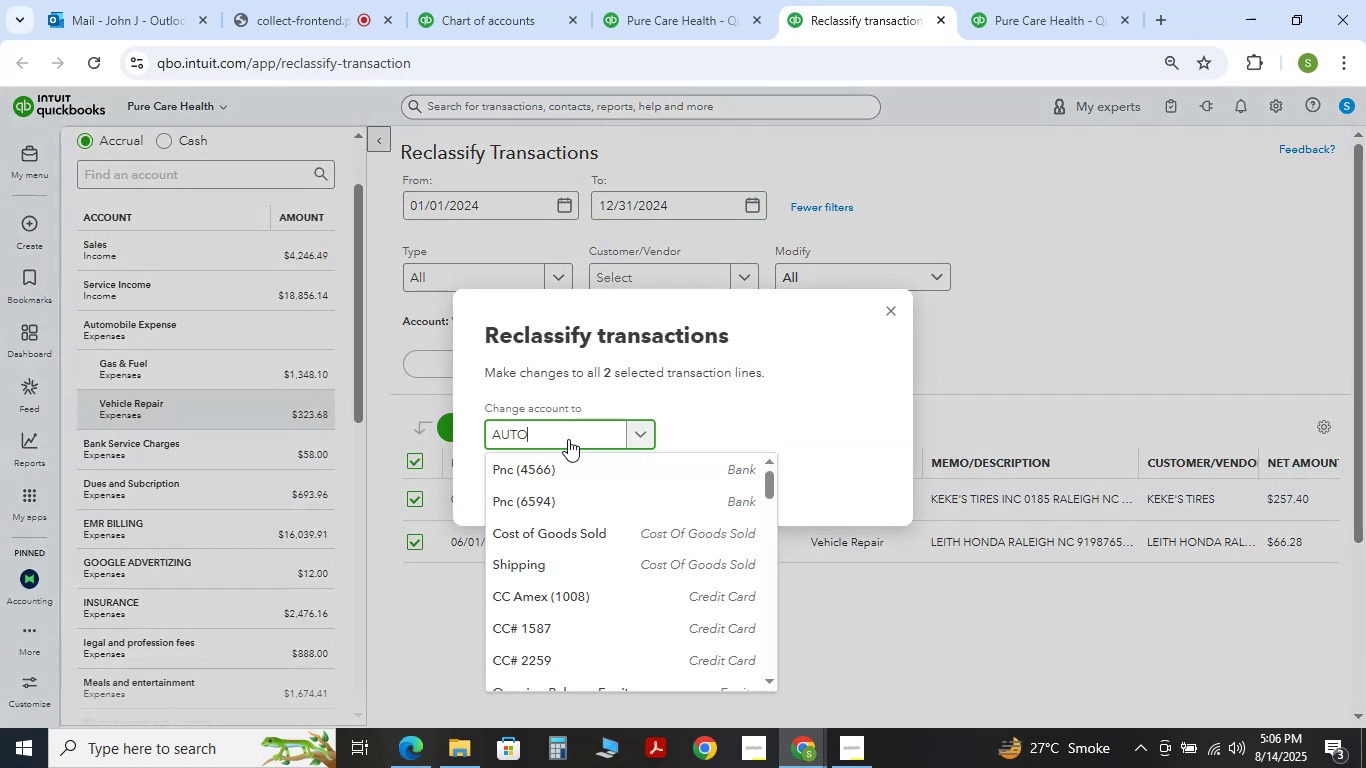 
scroll: coordinate [554, 589], scroll_direction: down, amount: 2.0
 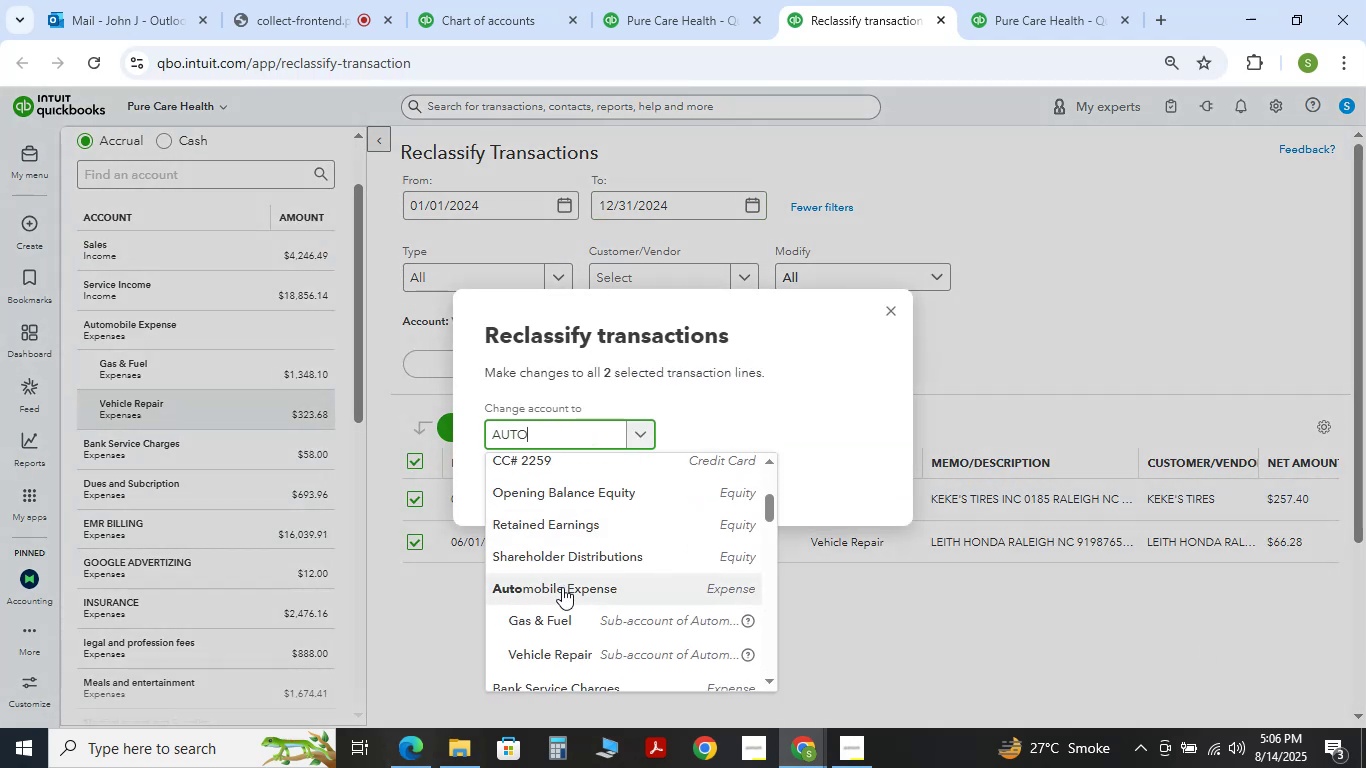 
left_click([562, 587])
 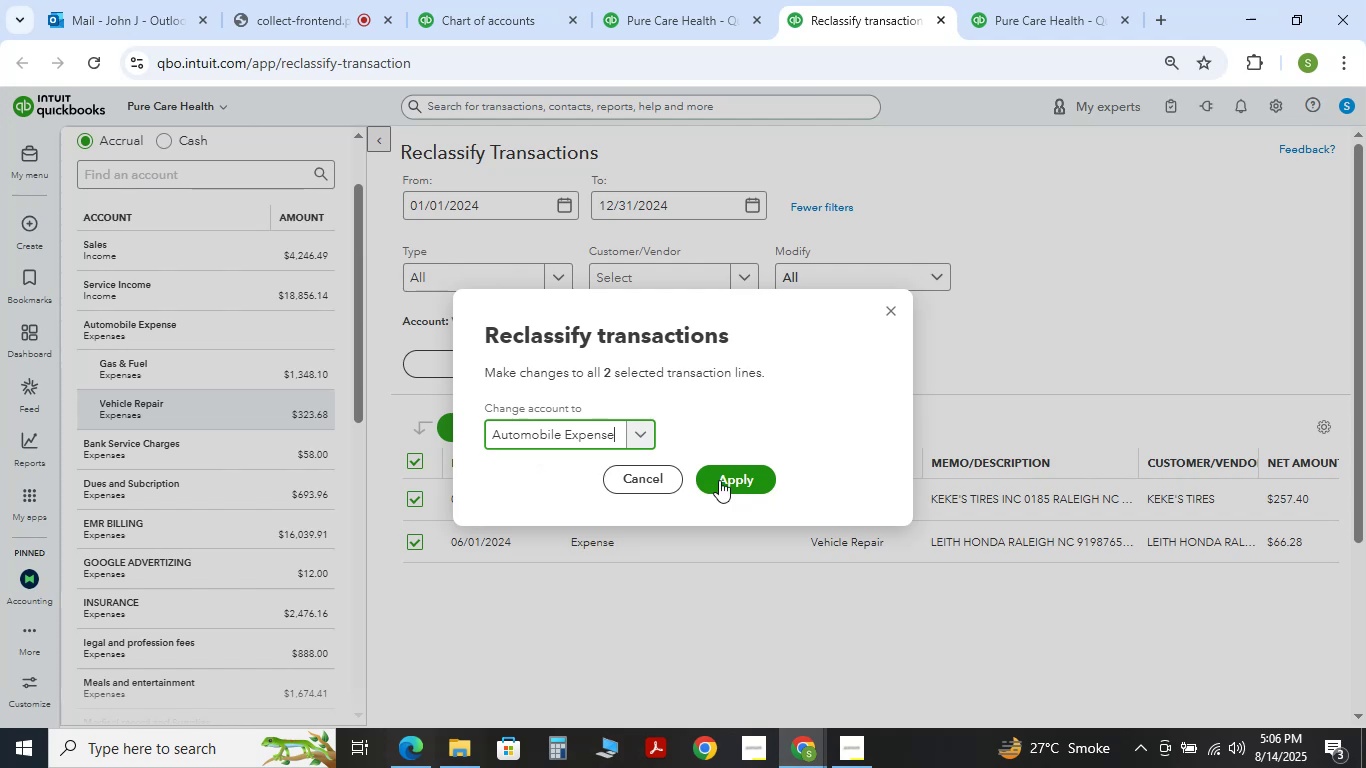 
double_click([747, 475])
 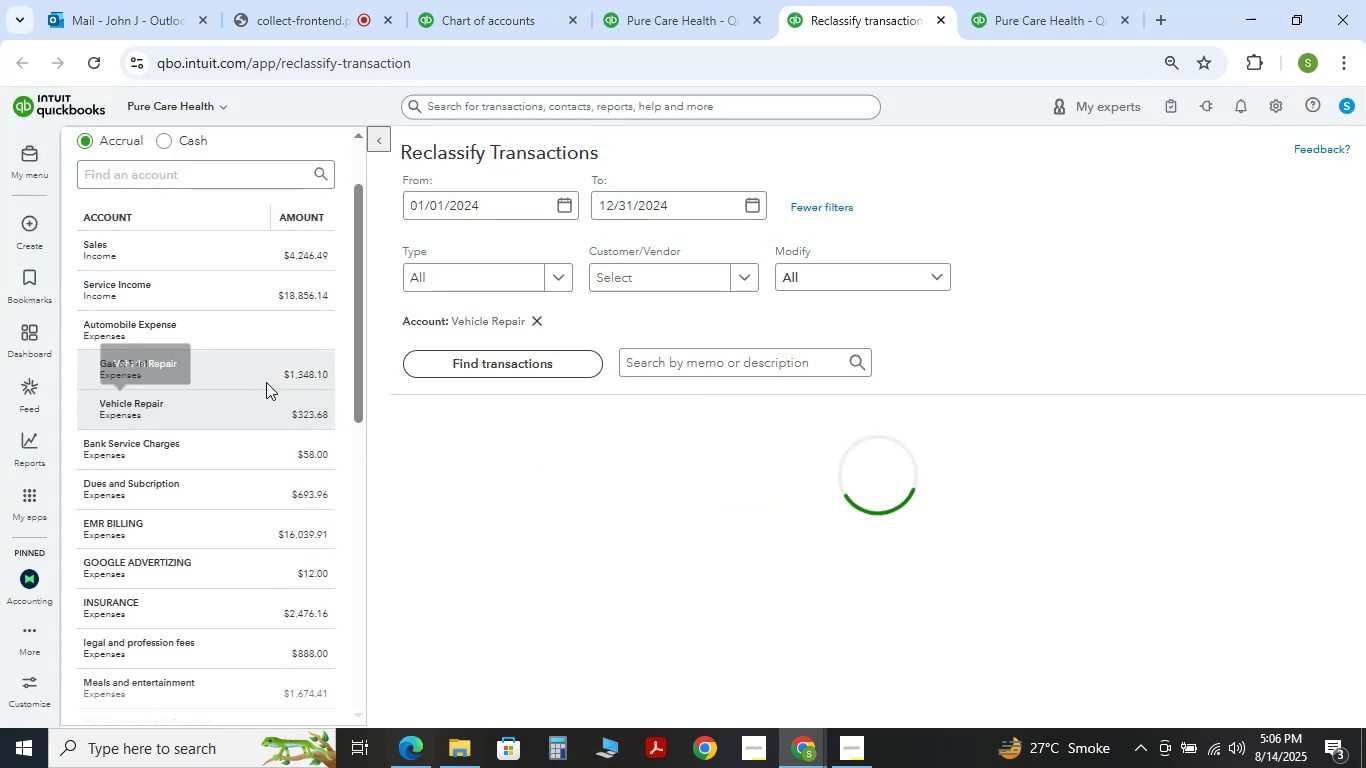 
triple_click([266, 381])
 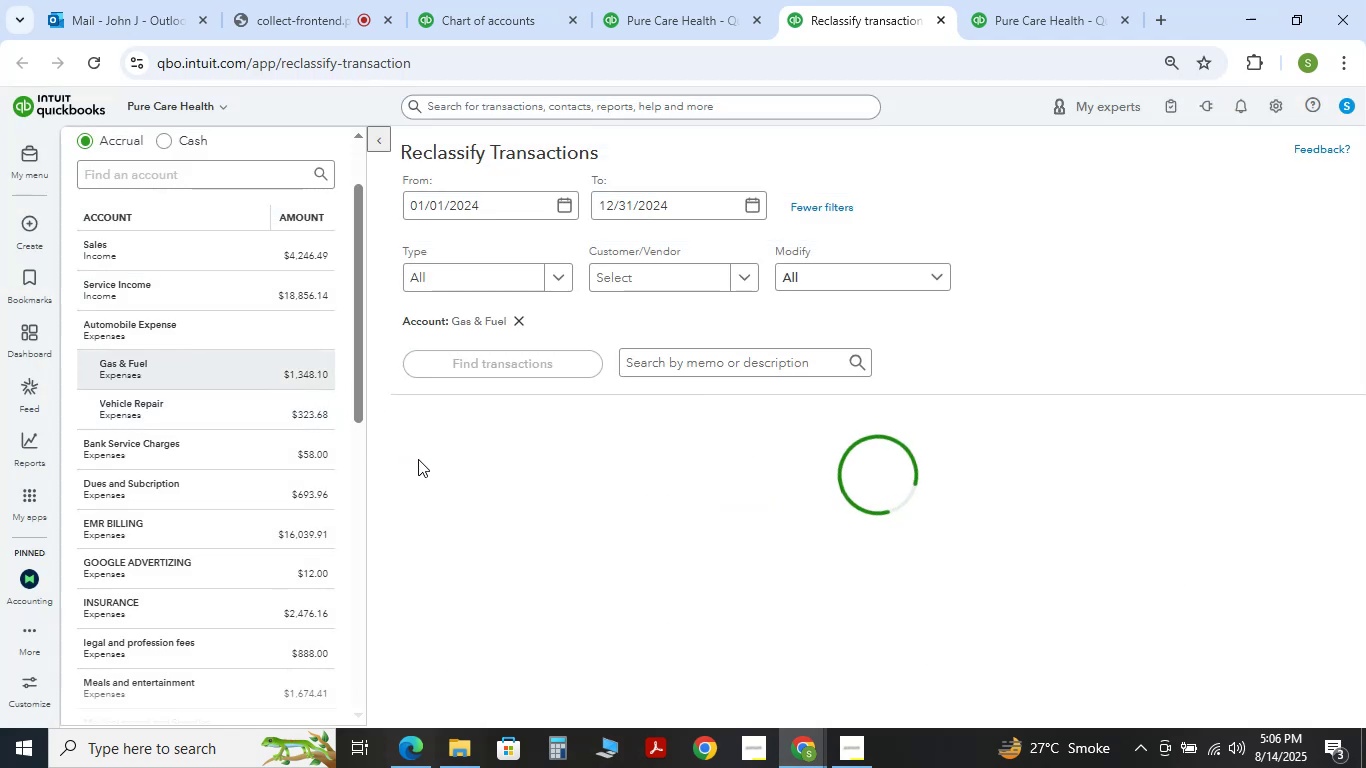 
left_click([418, 457])
 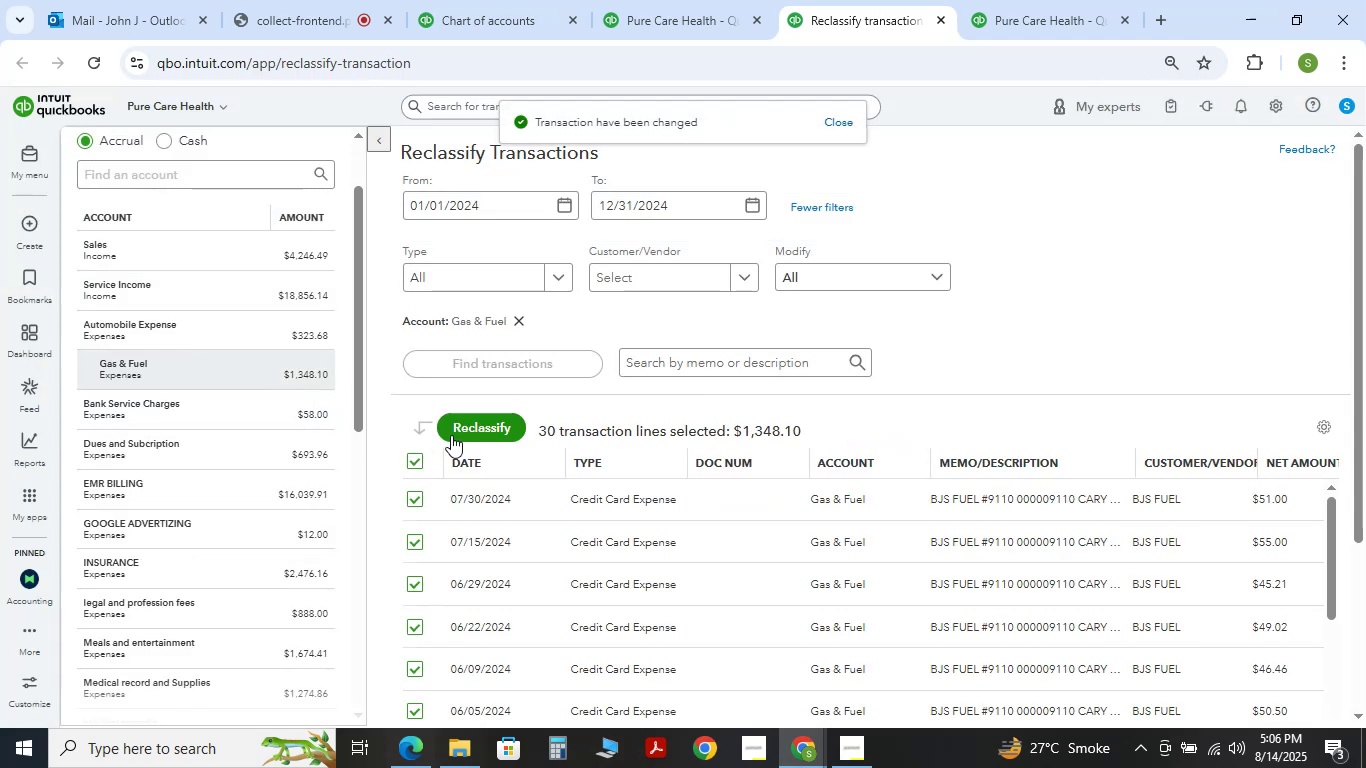 
double_click([455, 435])
 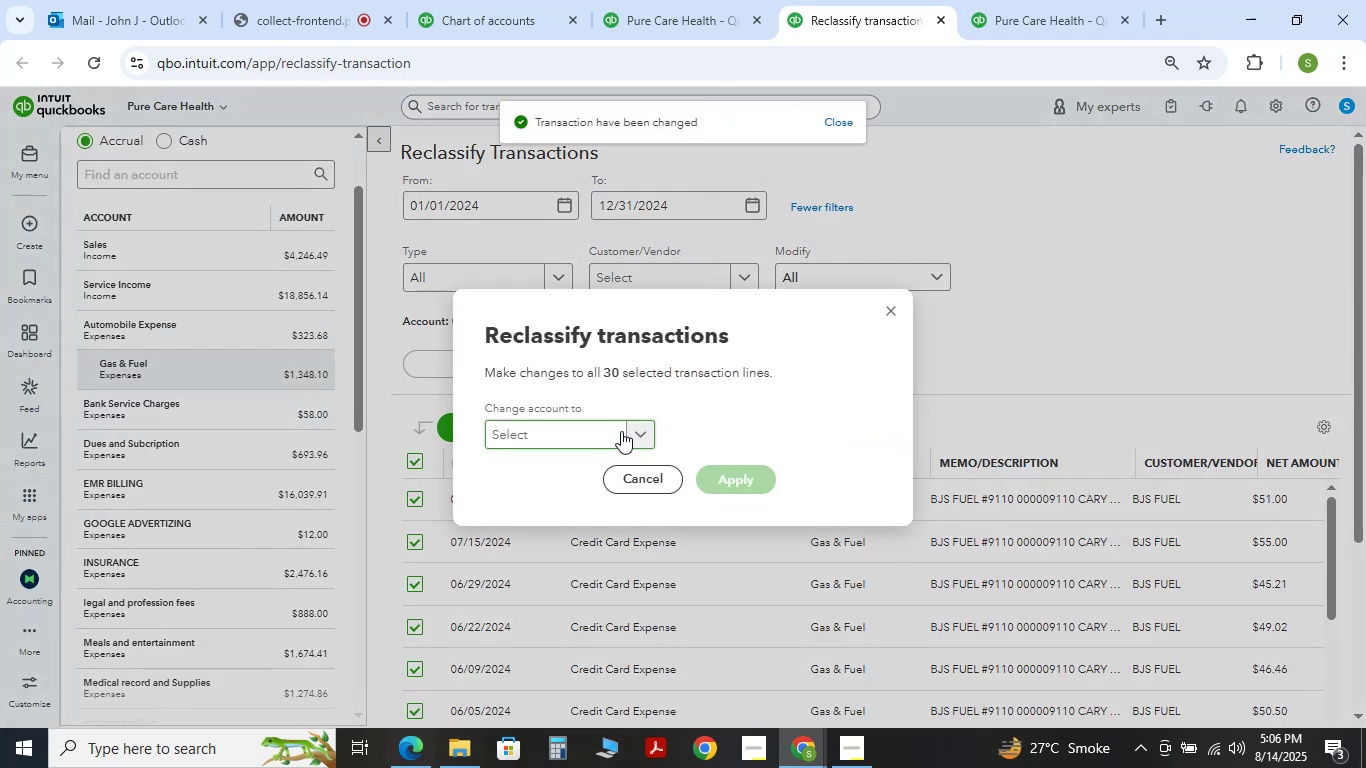 
left_click([613, 431])
 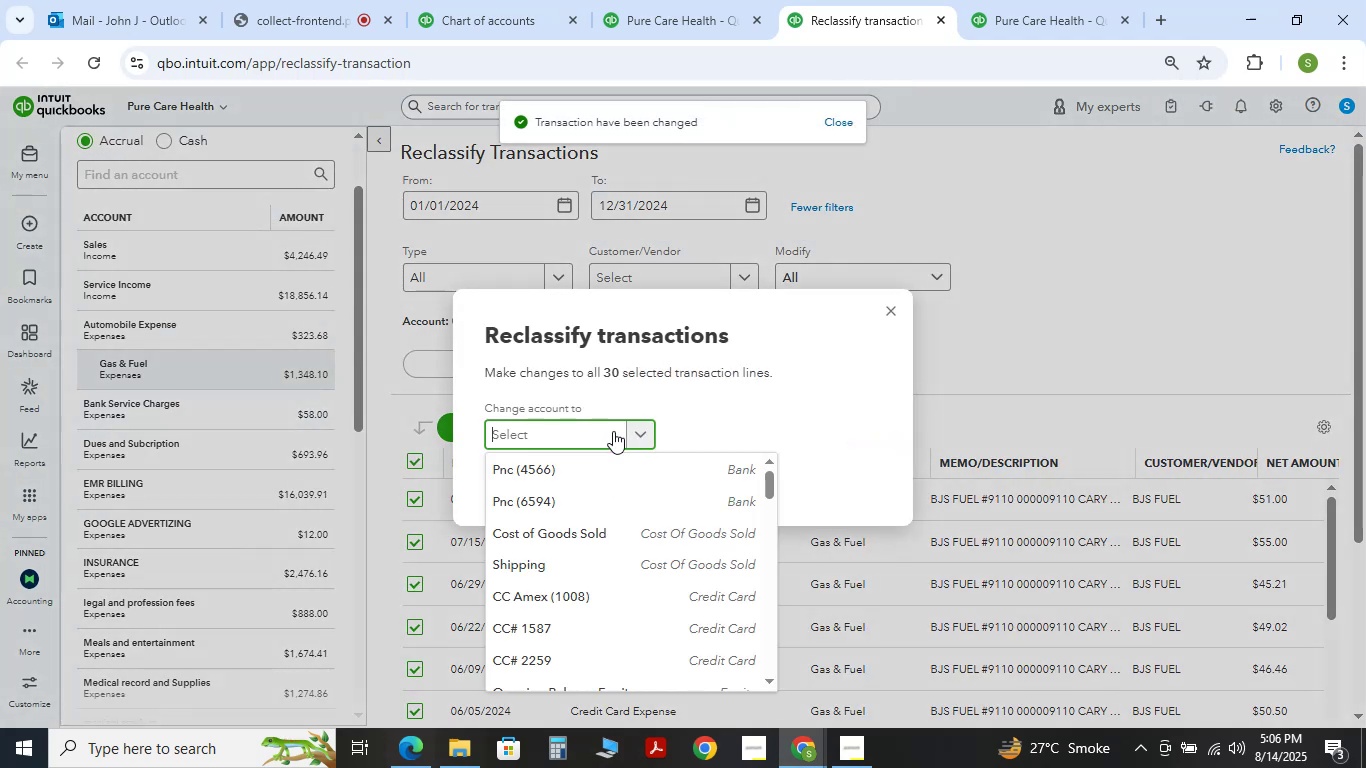 
type(AUTO)
 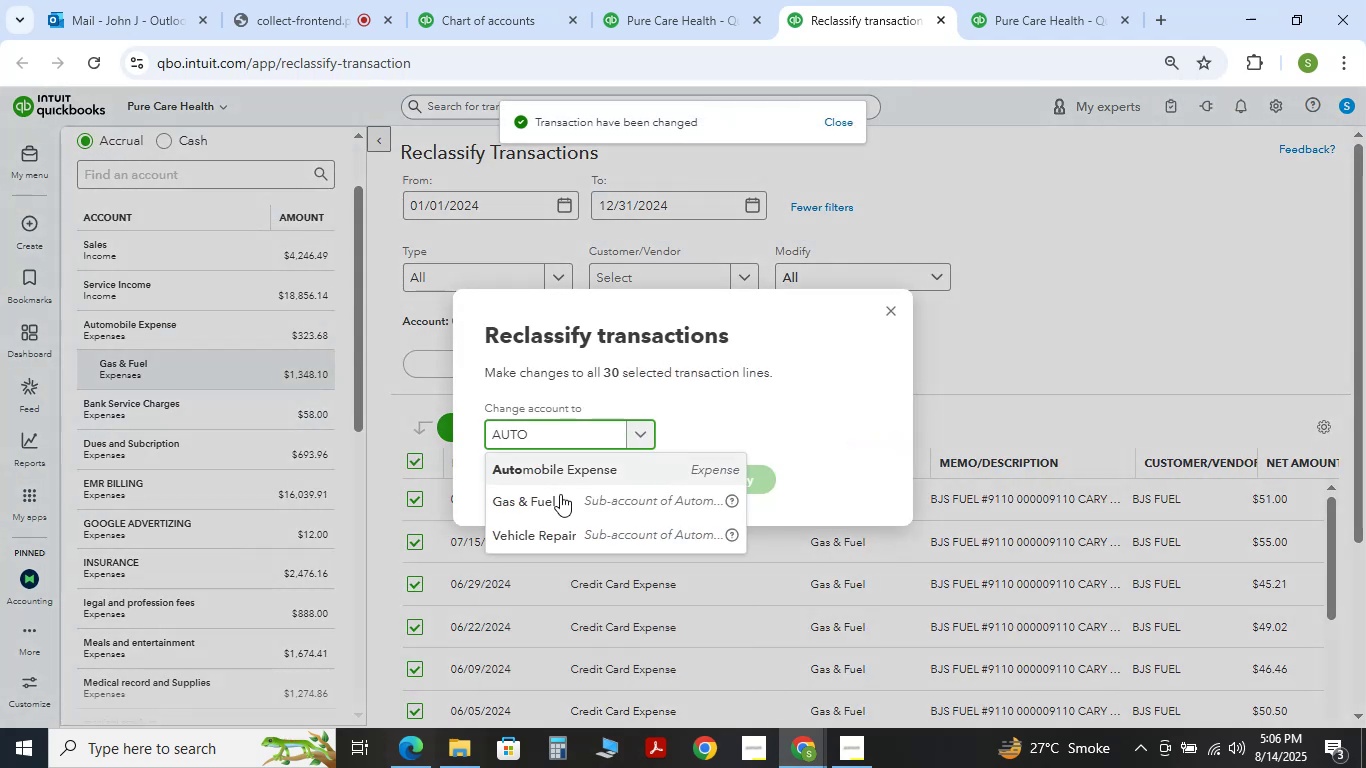 
left_click([589, 469])
 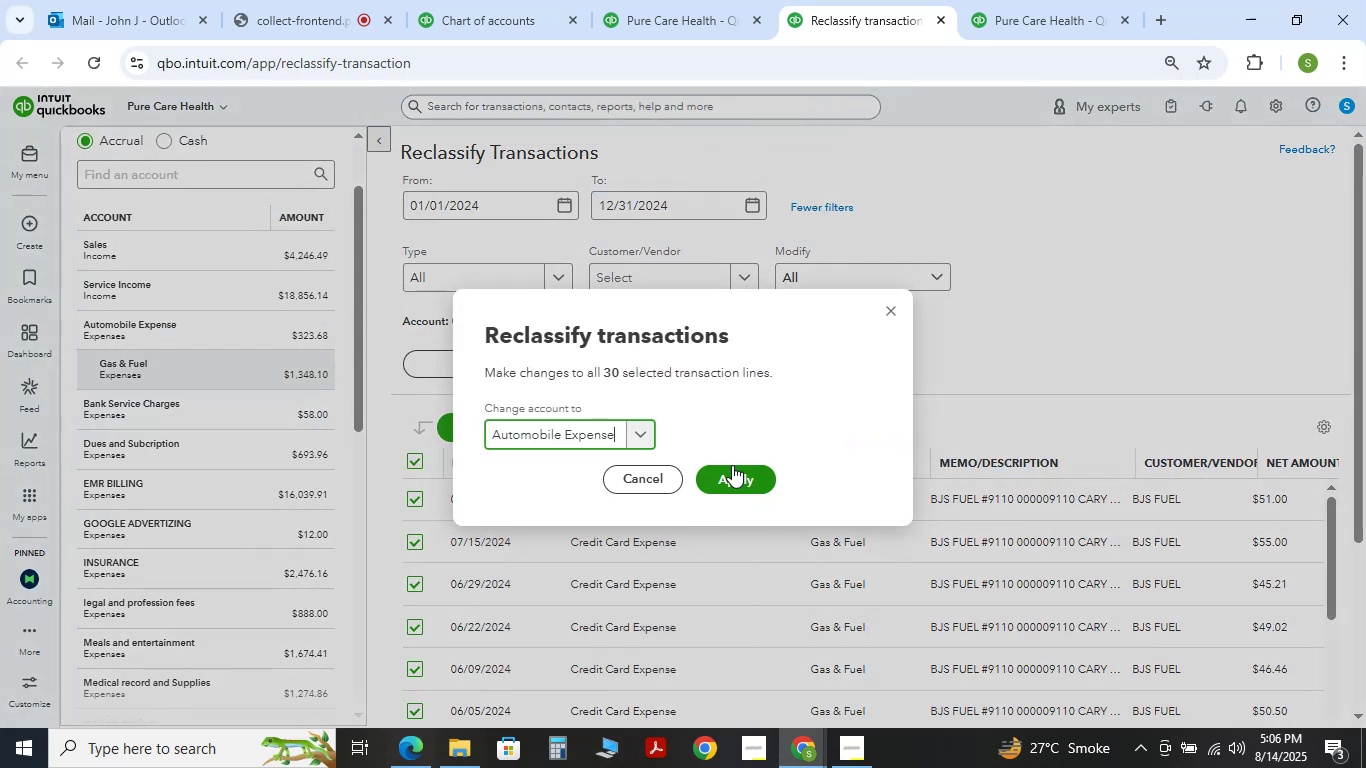 
left_click([738, 468])
 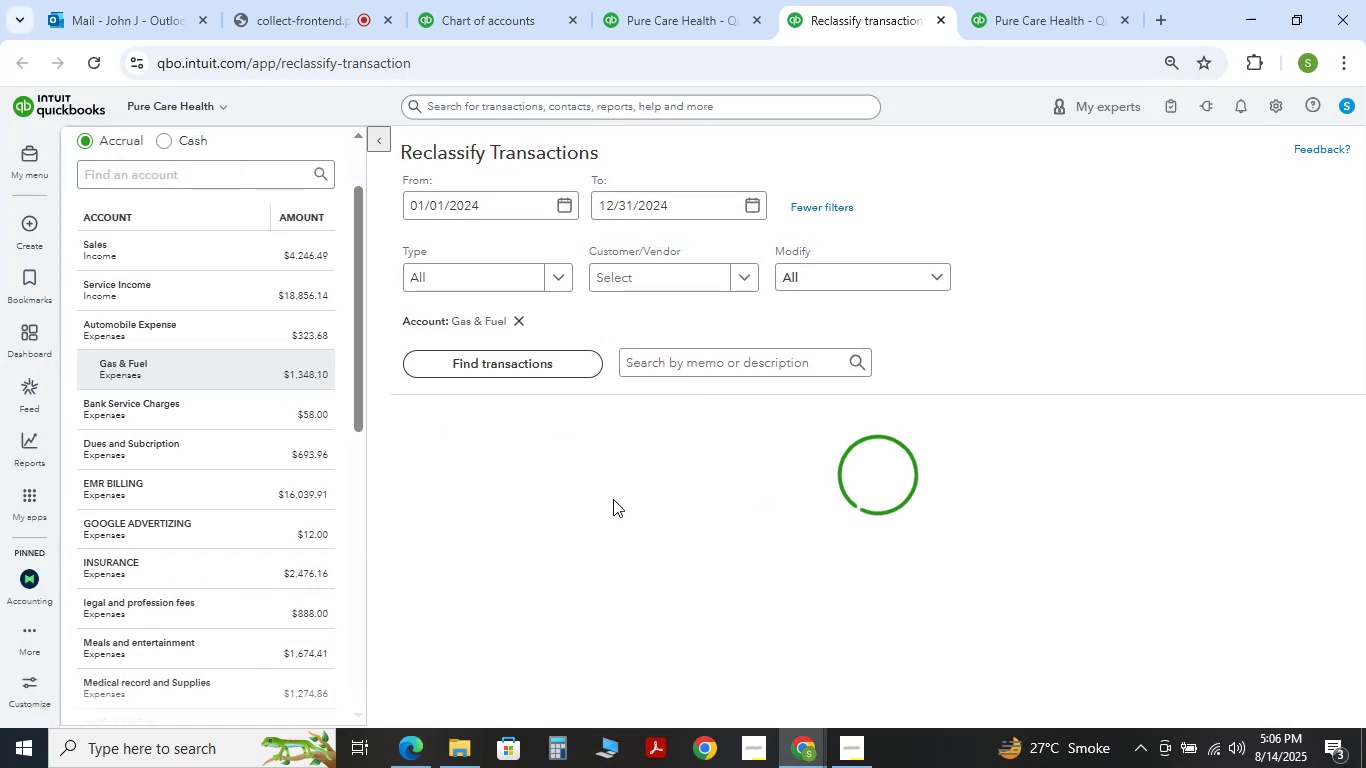 
scroll: coordinate [190, 397], scroll_direction: down, amount: 1.0
 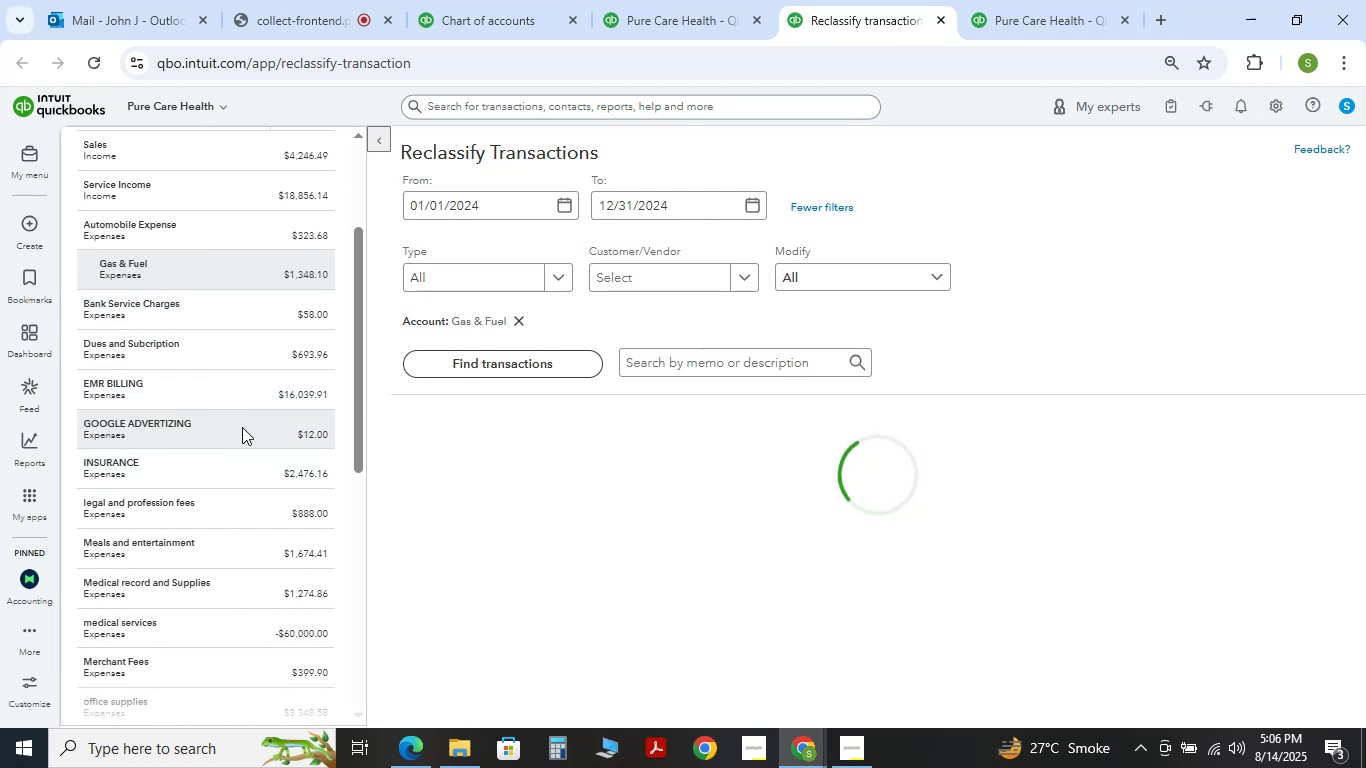 
left_click([278, 437])
 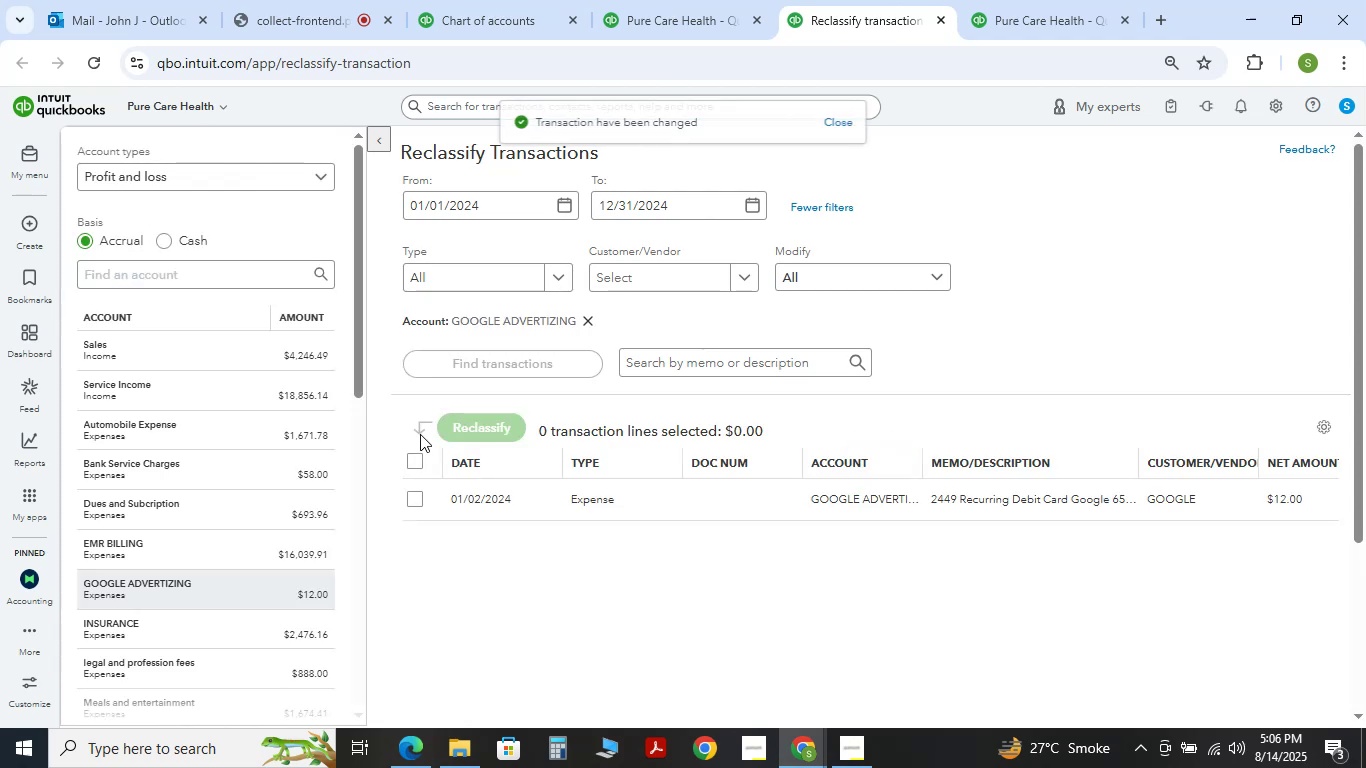 
double_click([463, 430])
 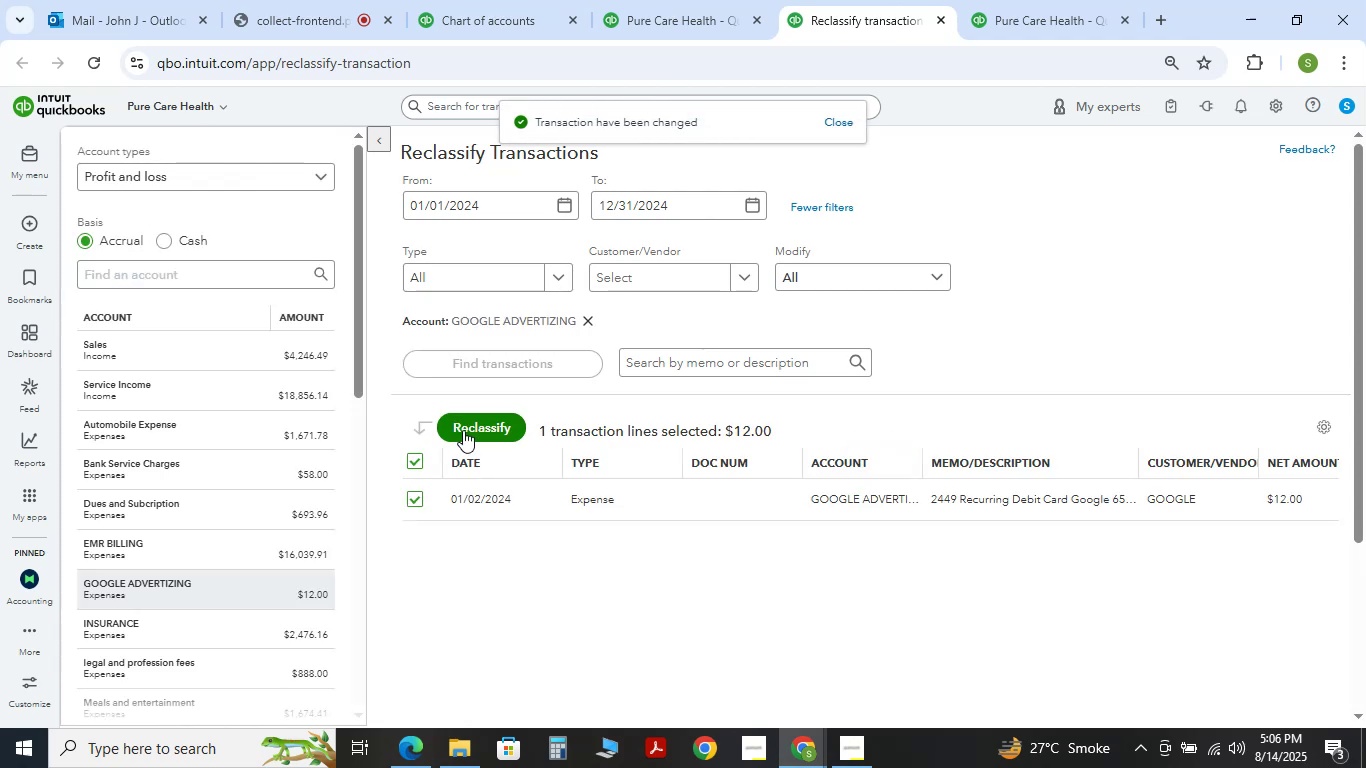 
key(A)
 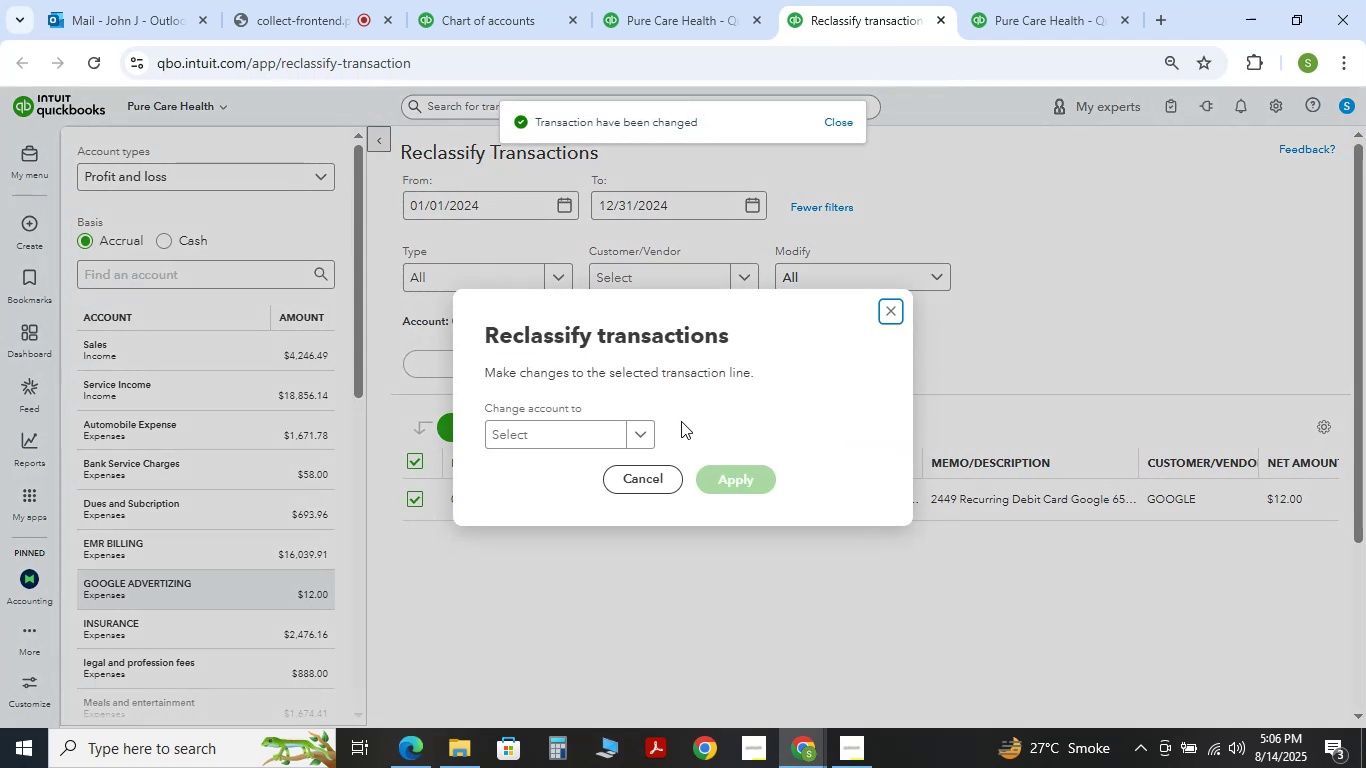 
left_click([560, 435])
 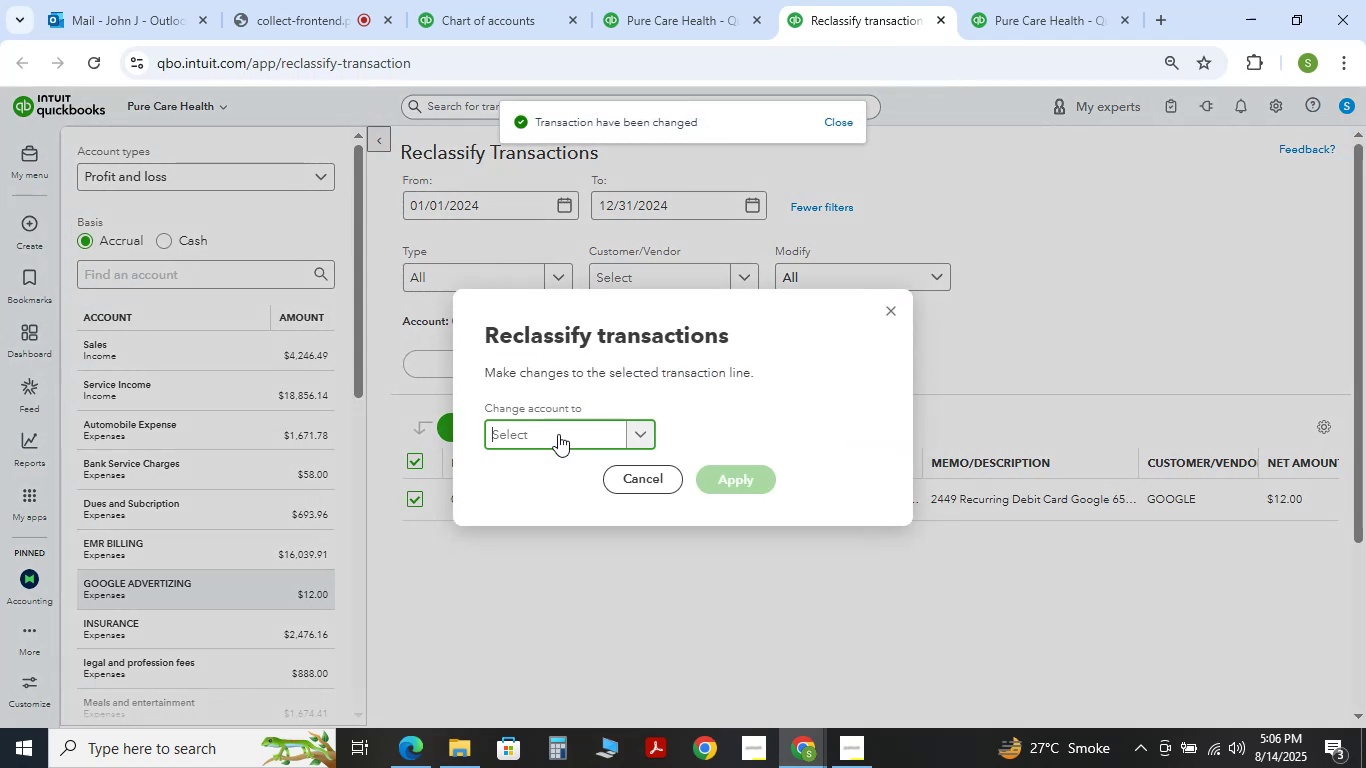 
type(ADVER)
 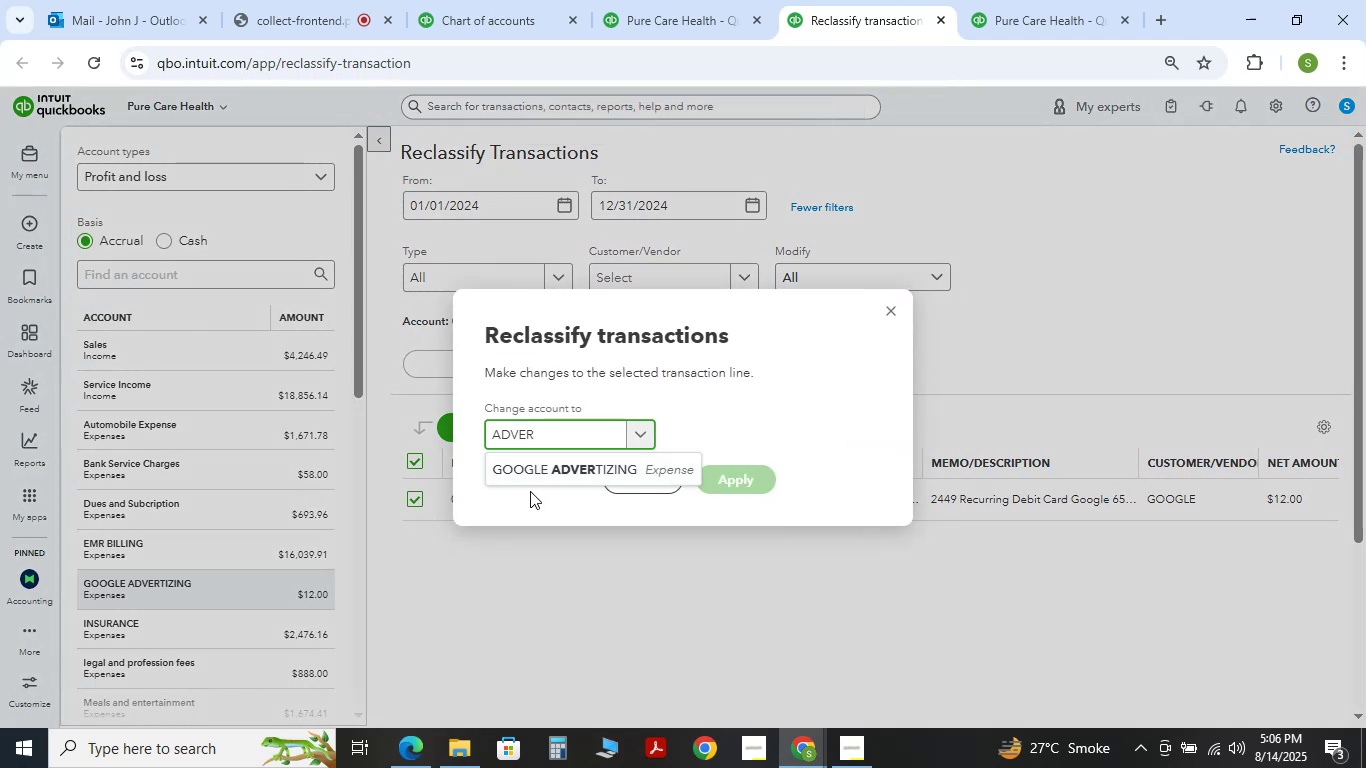 
left_click_drag(start_coordinate=[553, 480], to_coordinate=[558, 478])
 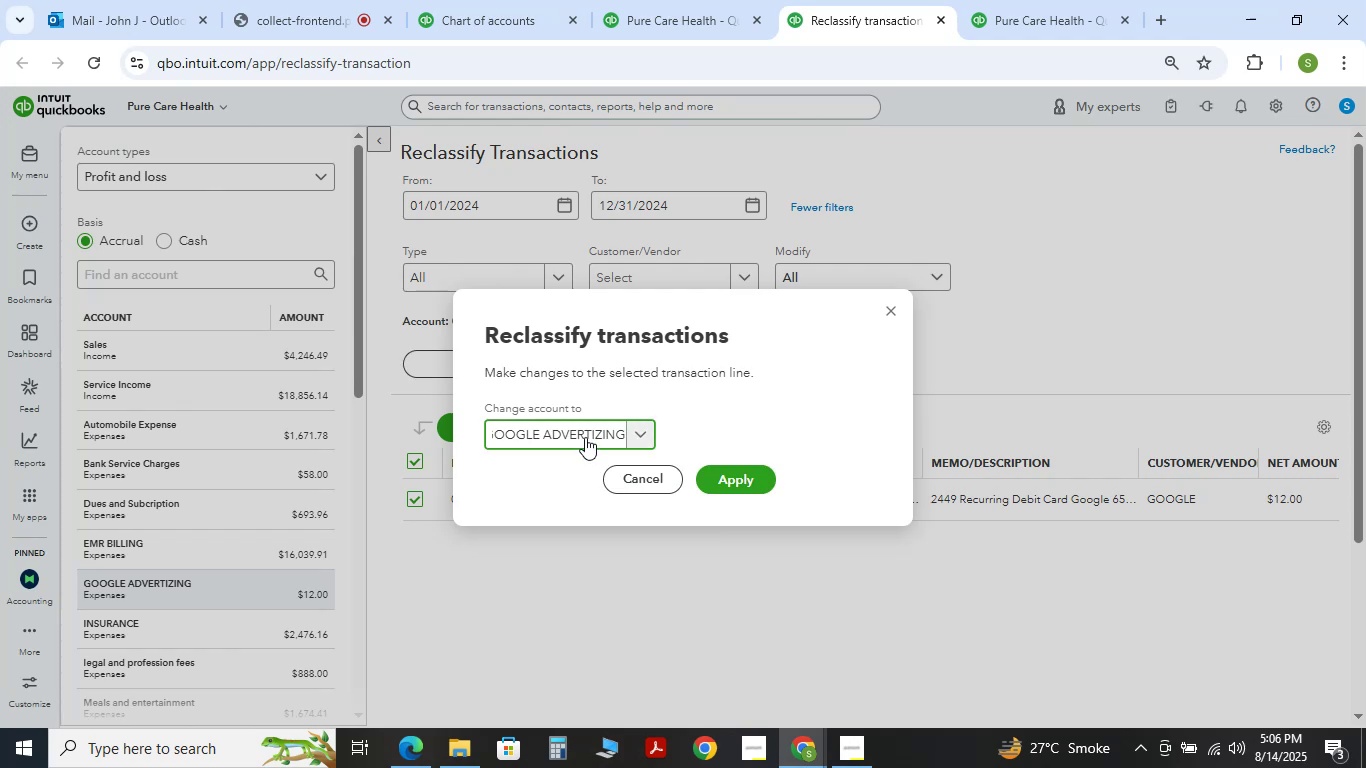 
hold_key(key=Backspace, duration=1.26)
 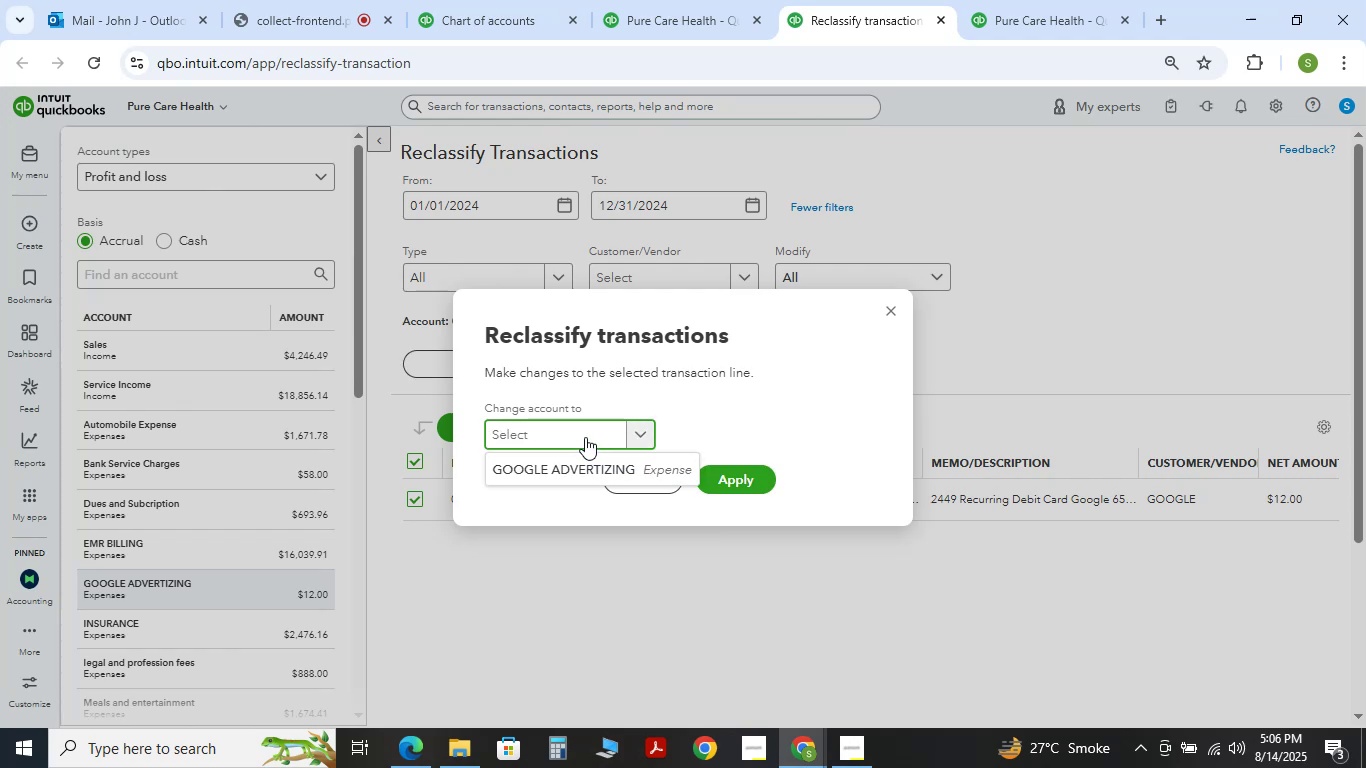 
type(advert)
 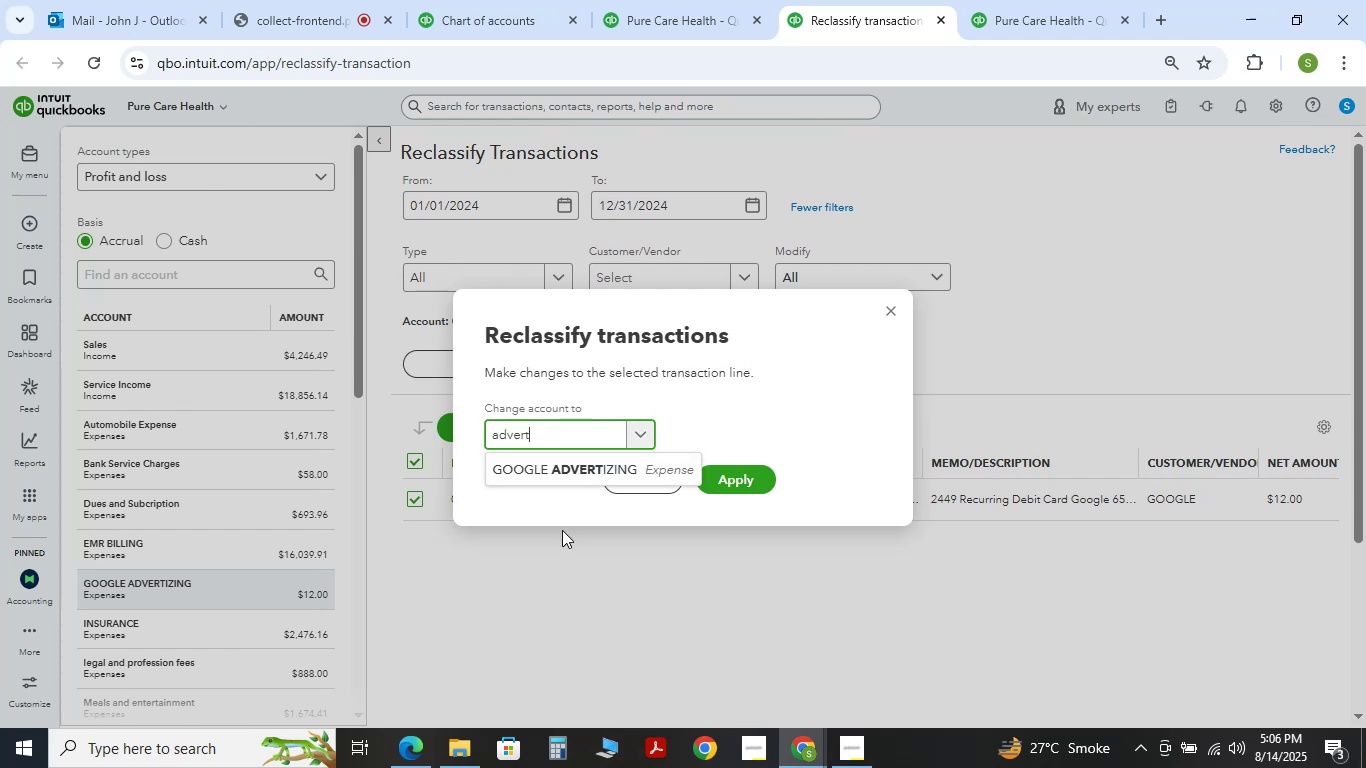 
left_click([842, 367])
 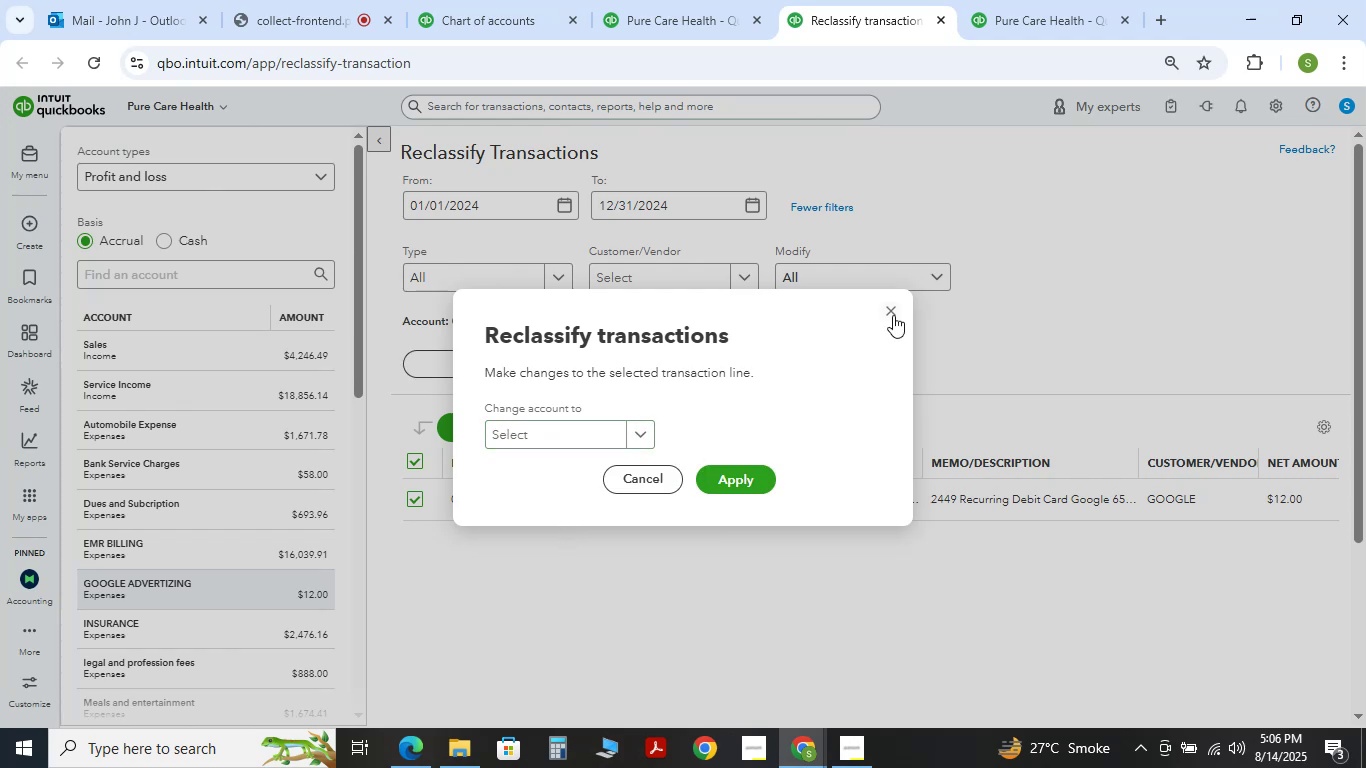 
left_click([890, 315])
 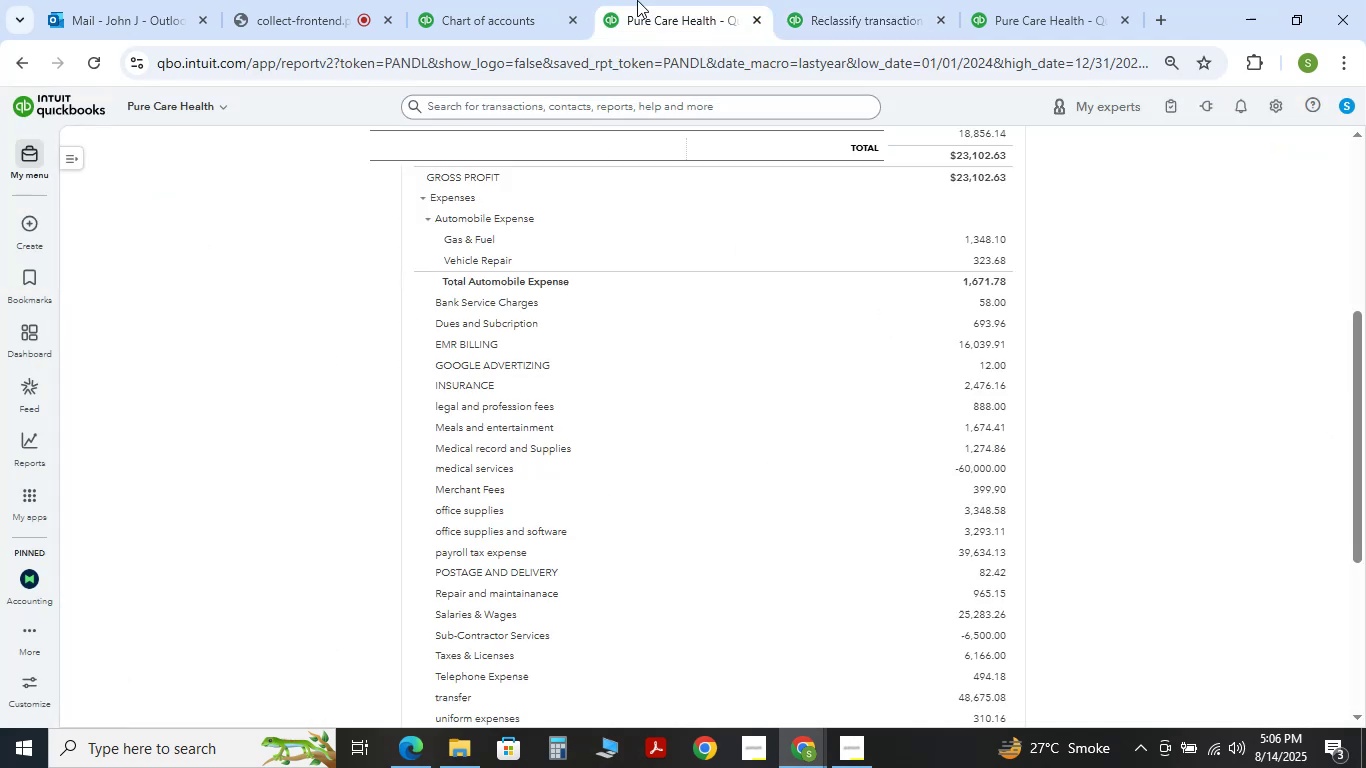 
triple_click([547, 0])
 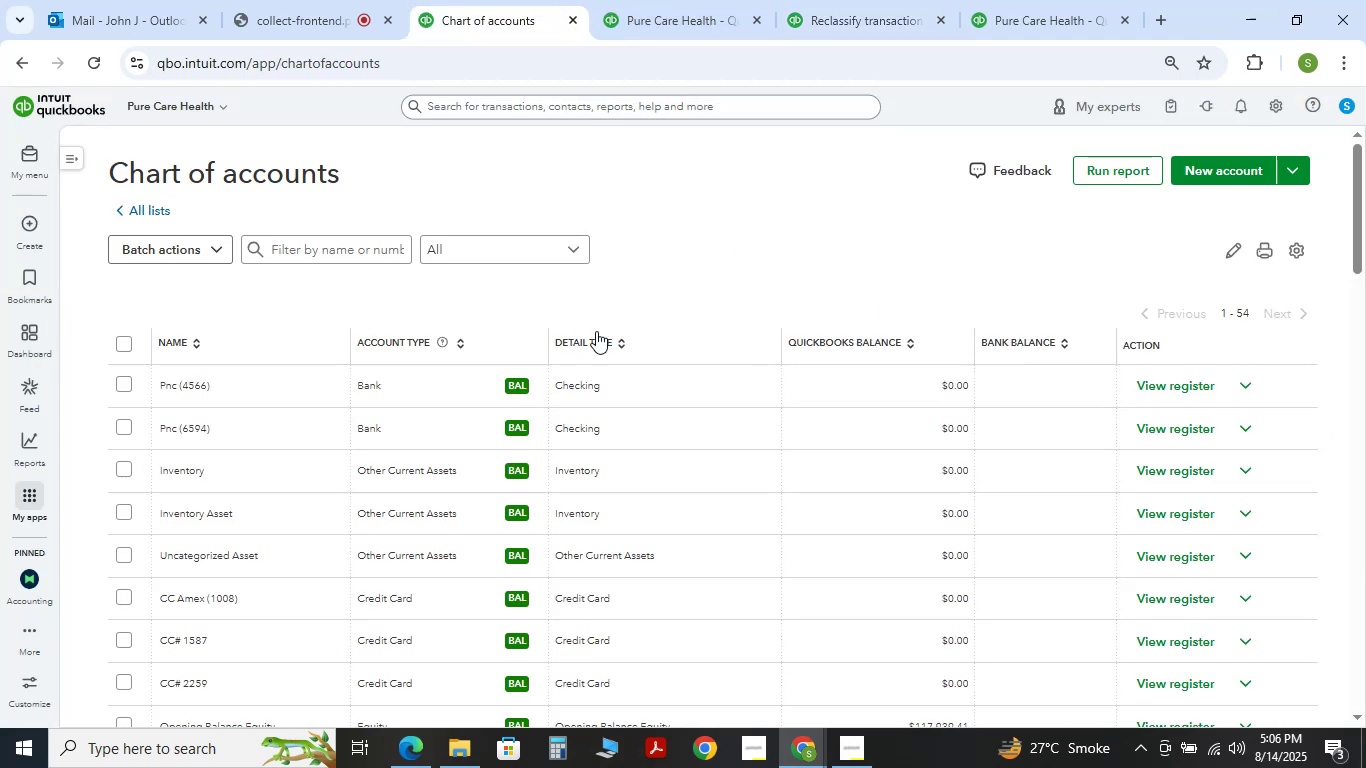 
scroll: coordinate [253, 421], scroll_direction: down, amount: 7.0
 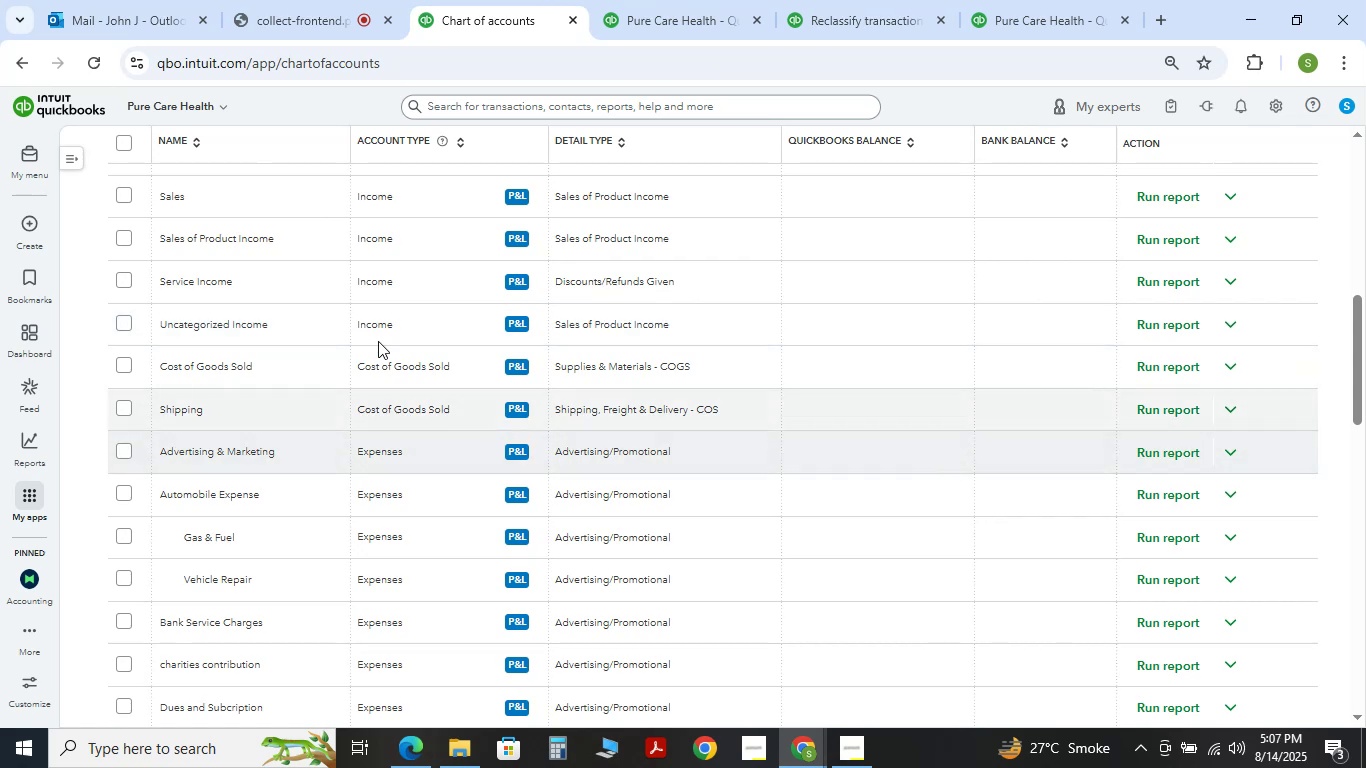 
left_click([714, 0])
 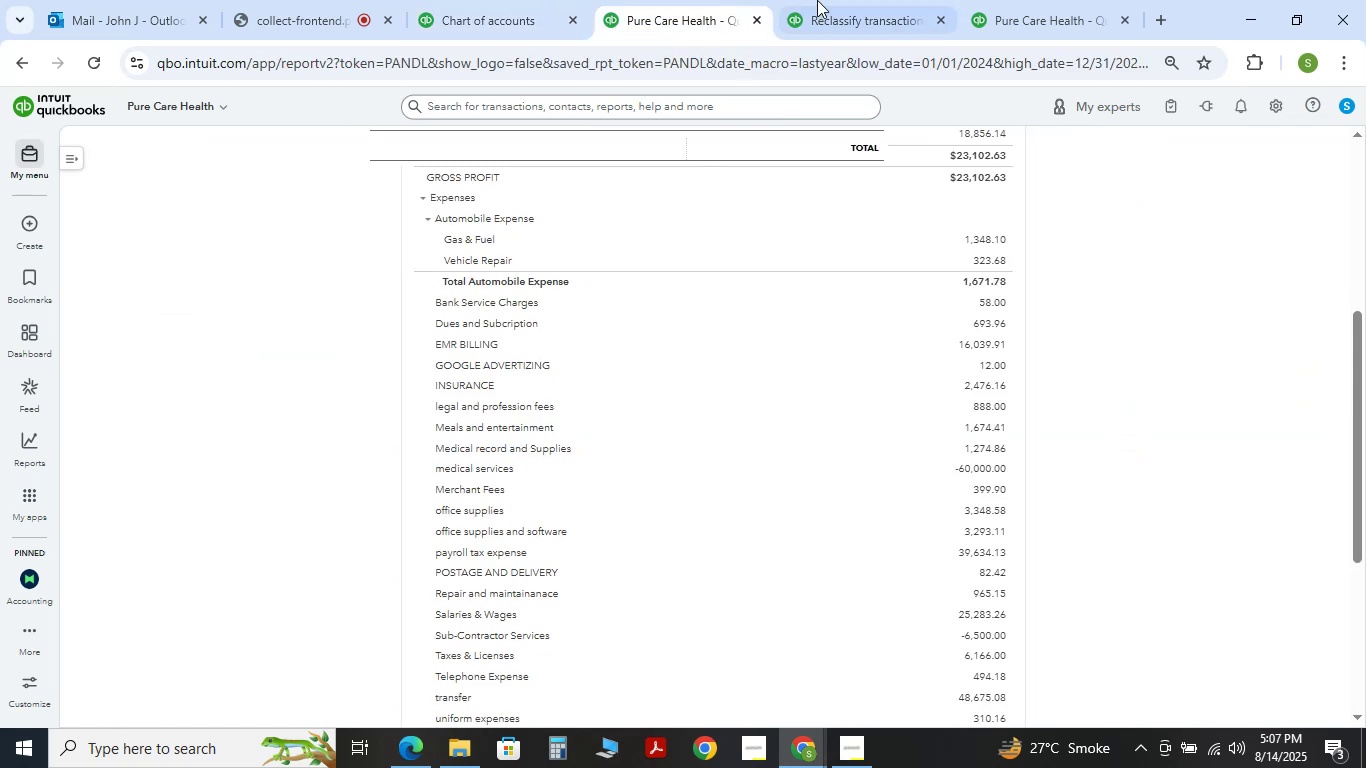 
double_click([821, 0])
 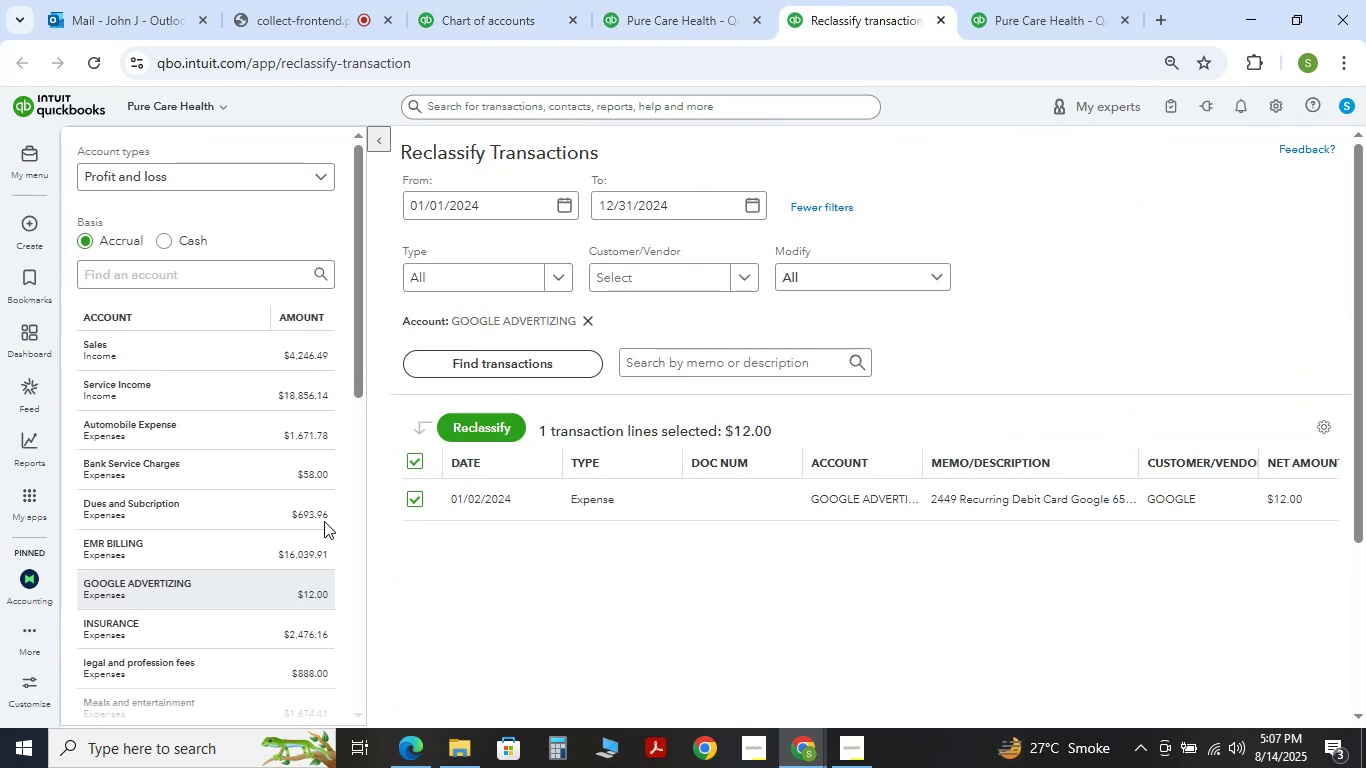 
scroll: coordinate [280, 435], scroll_direction: down, amount: 1.0
 